 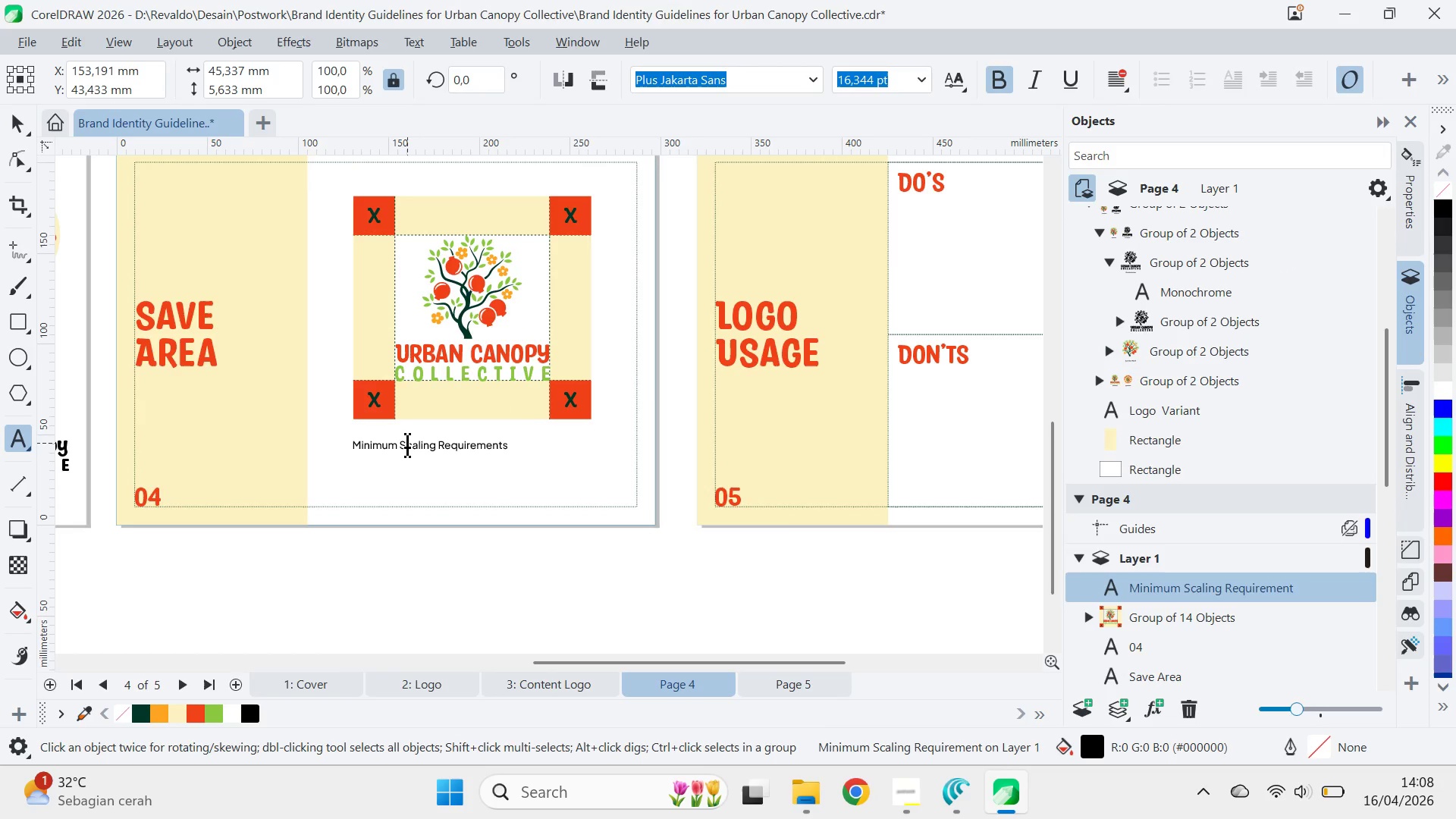 
key(Control+Shift+ArrowLeft)
 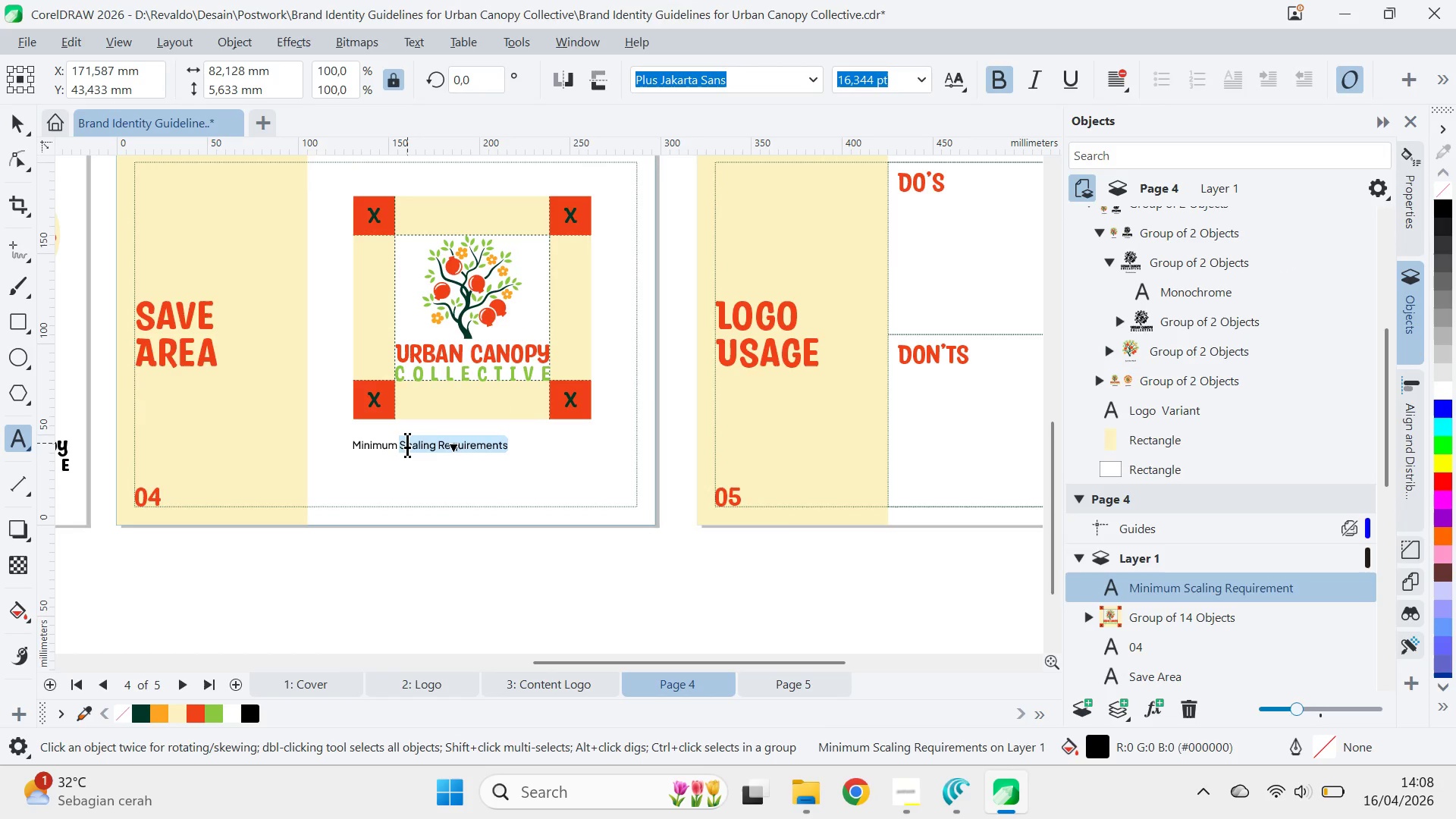 
key(Control+Shift+ArrowLeft)
 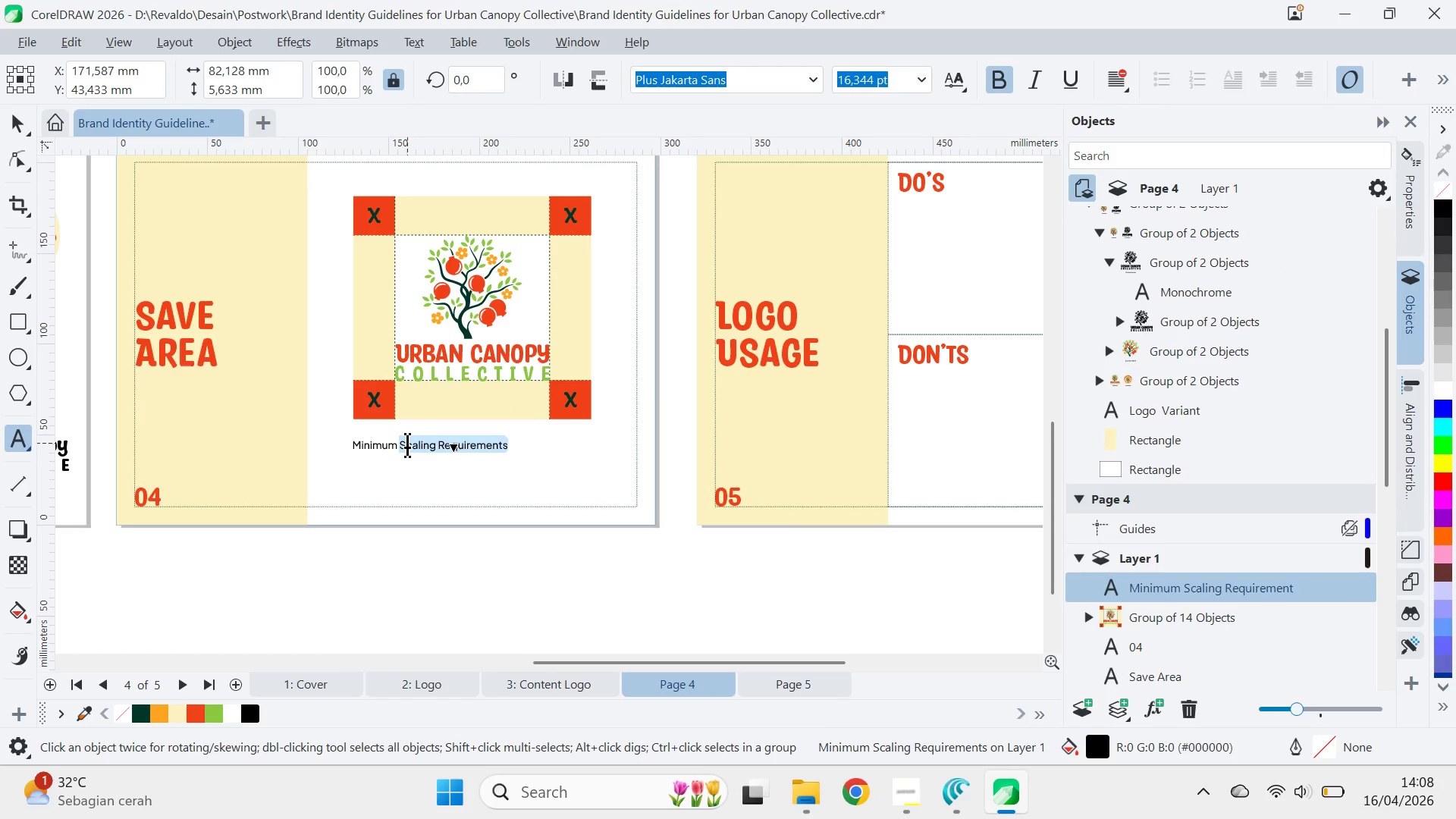 
key(Control+Shift+ArrowLeft)
 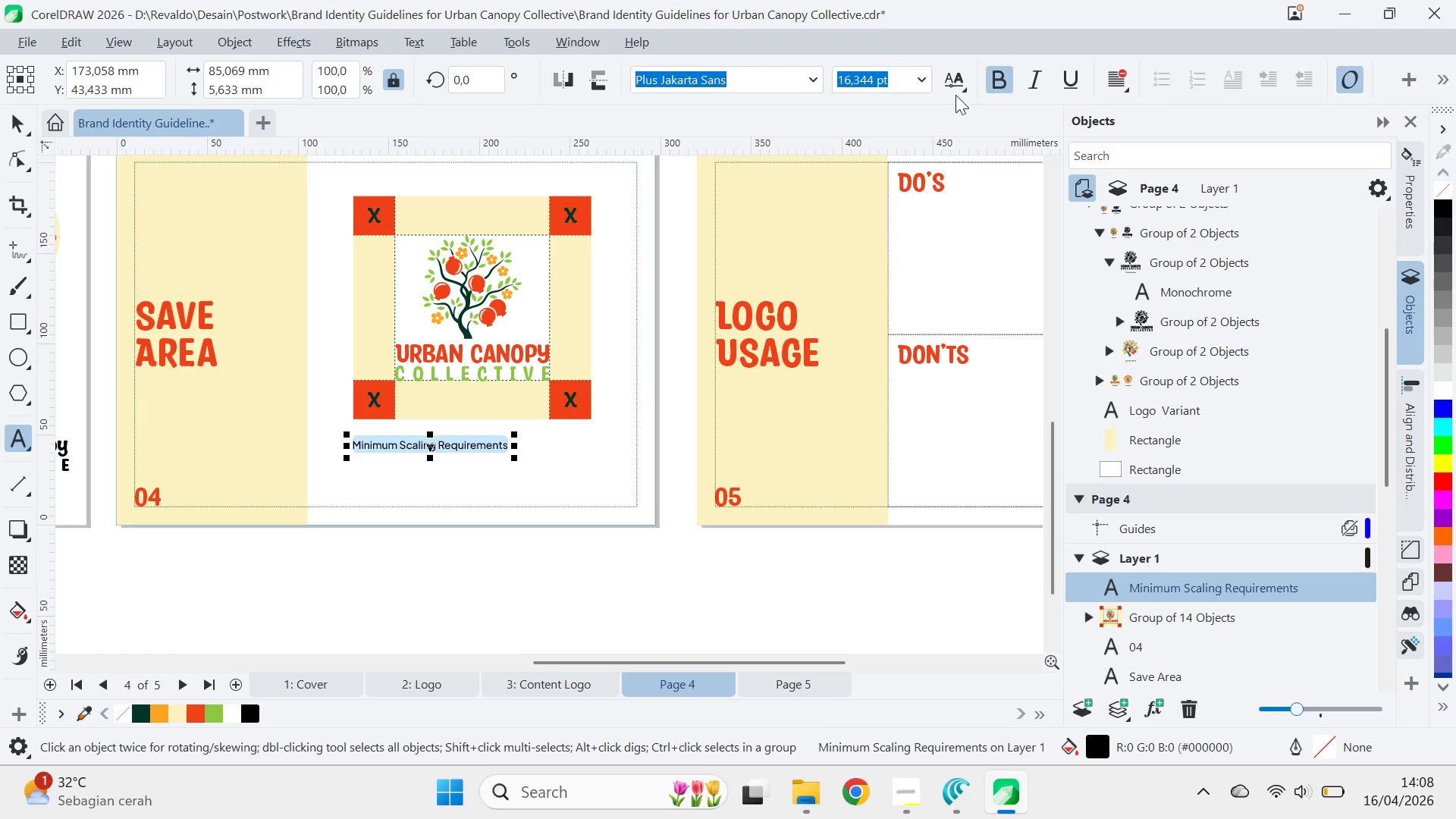 
left_click([1004, 74])
 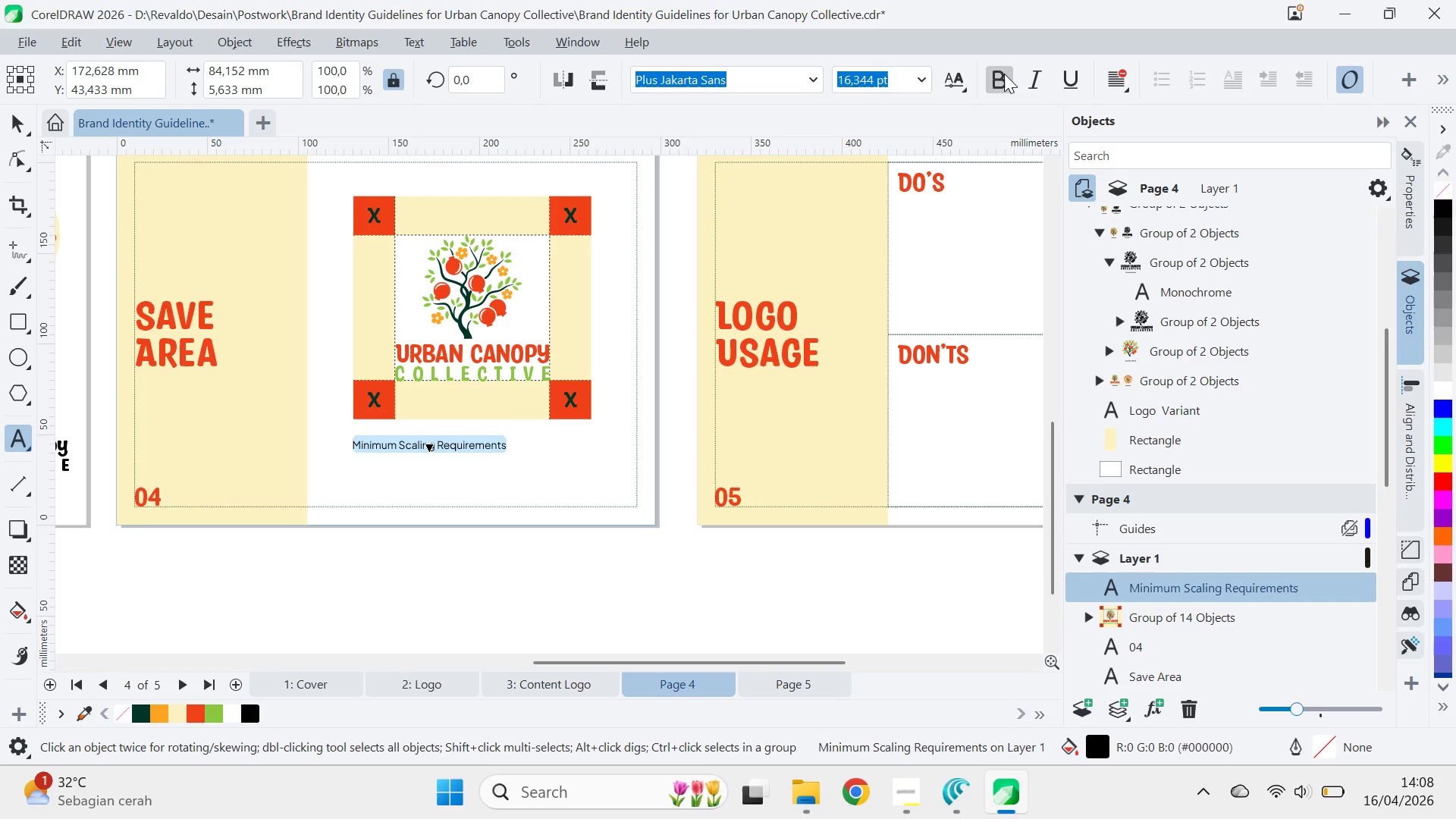 
left_click([1004, 74])
 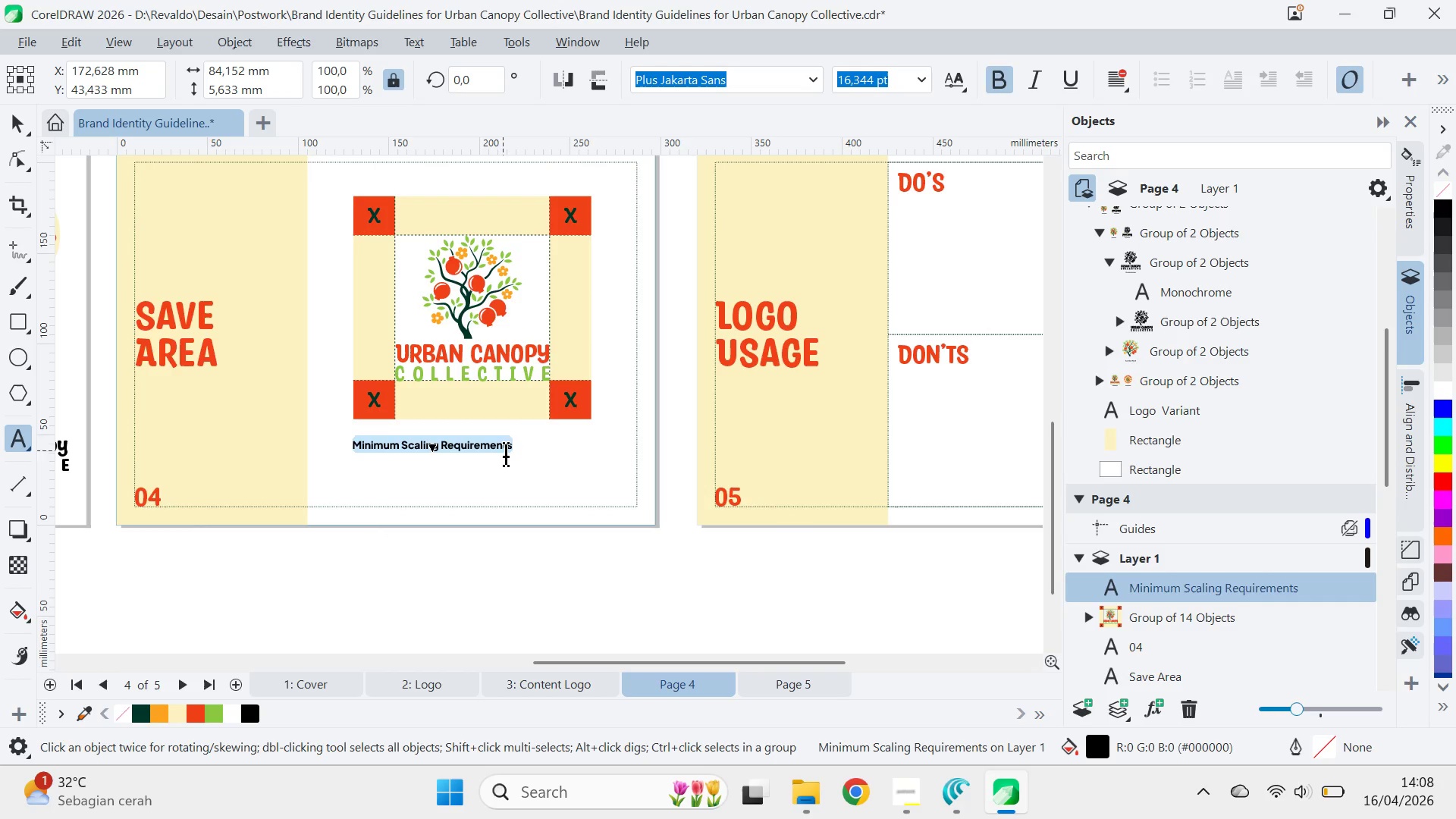 
left_click([513, 446])
 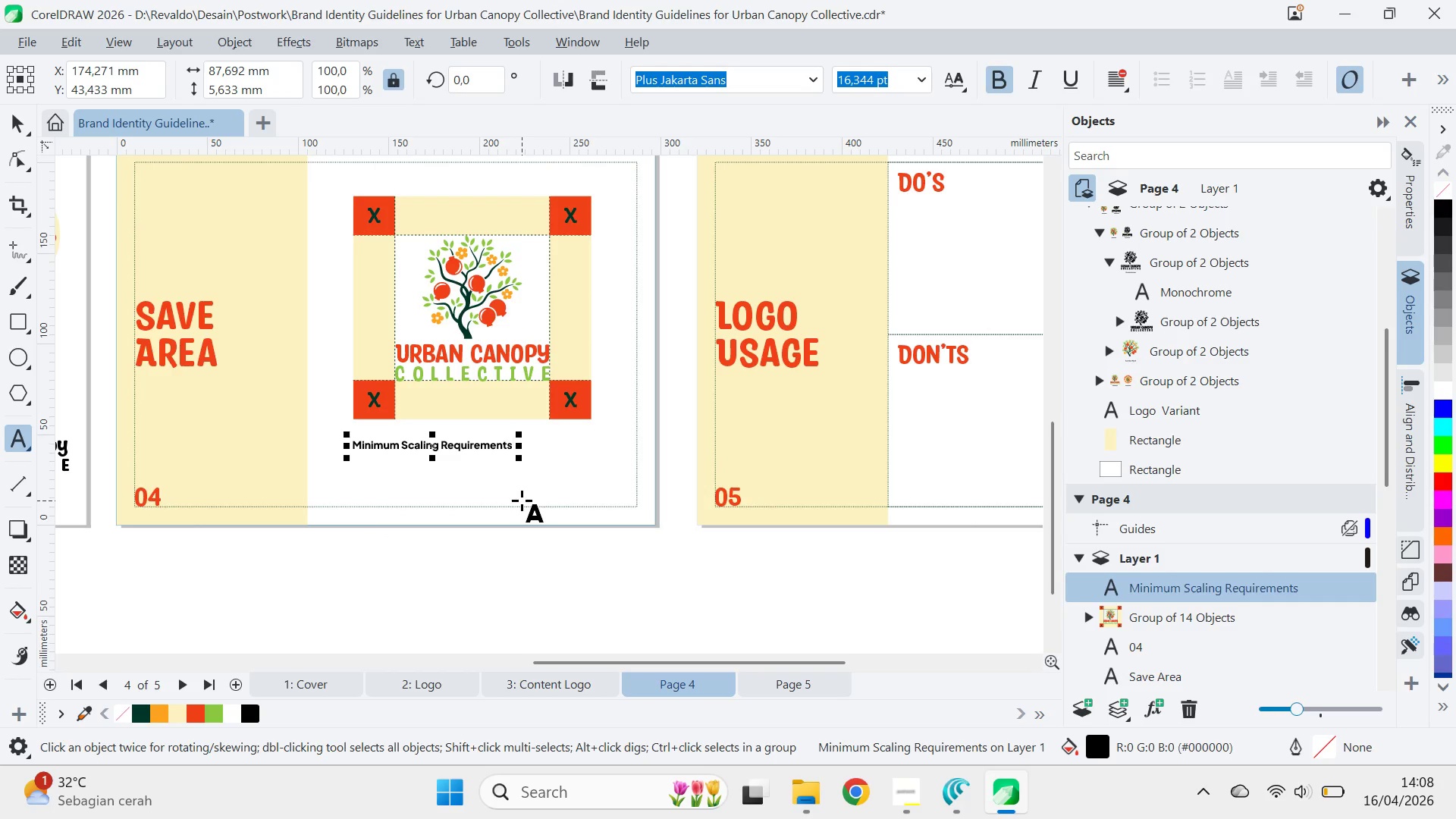 
key(Enter)
 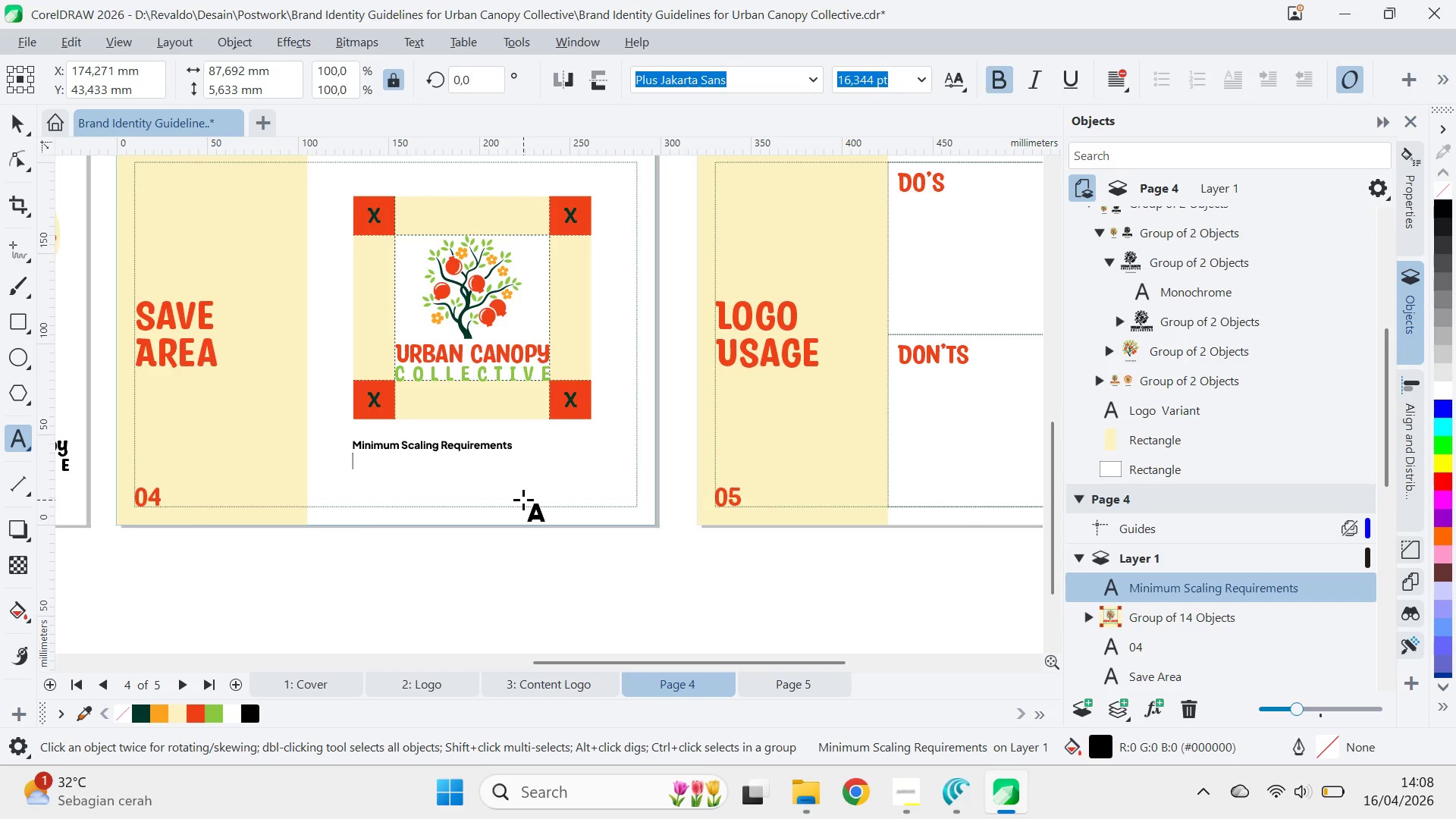 
wait(7.69)
 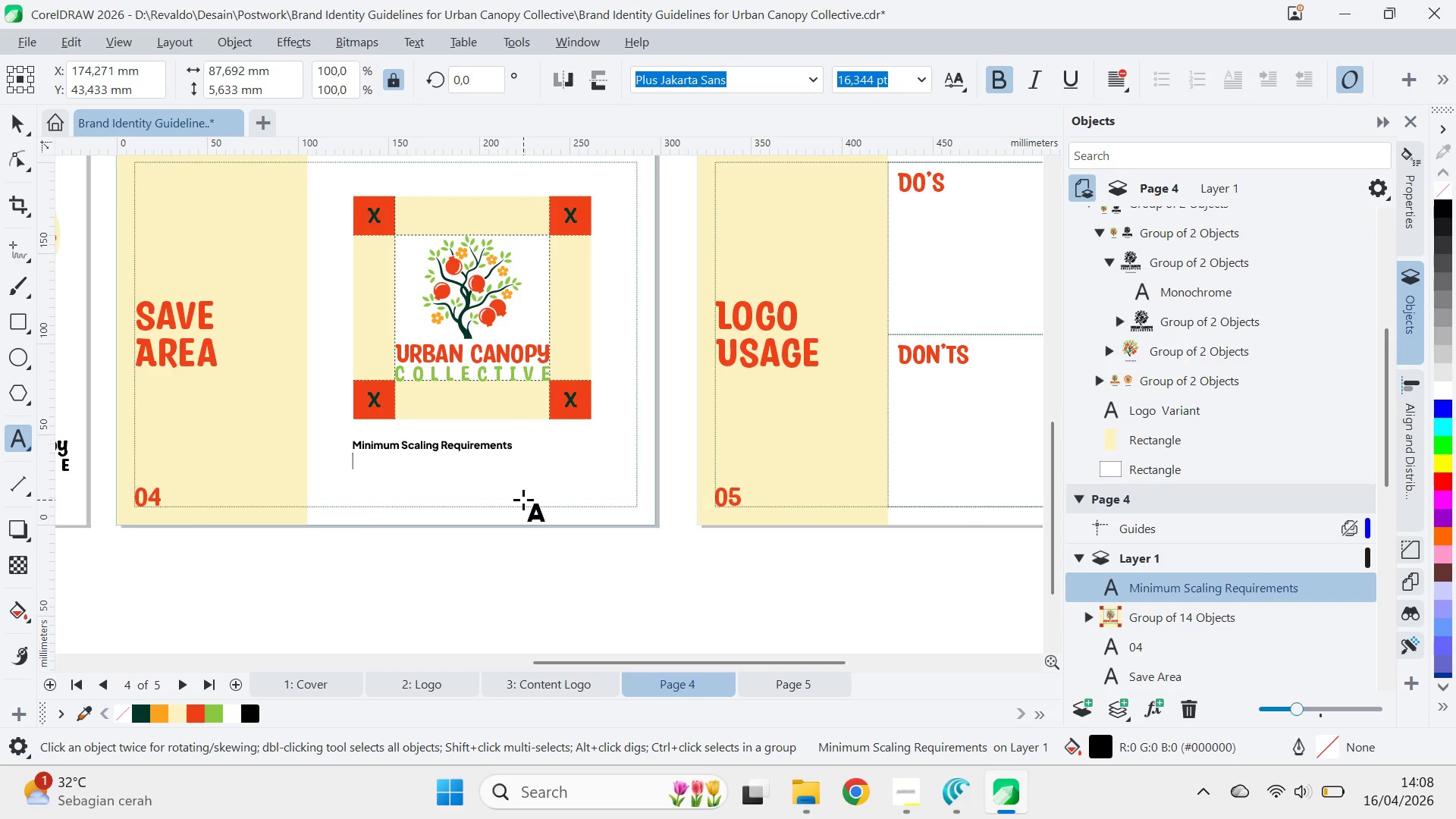 
type(Siz)
key(Backspace)
key(Backspace)
key(Backspace)
 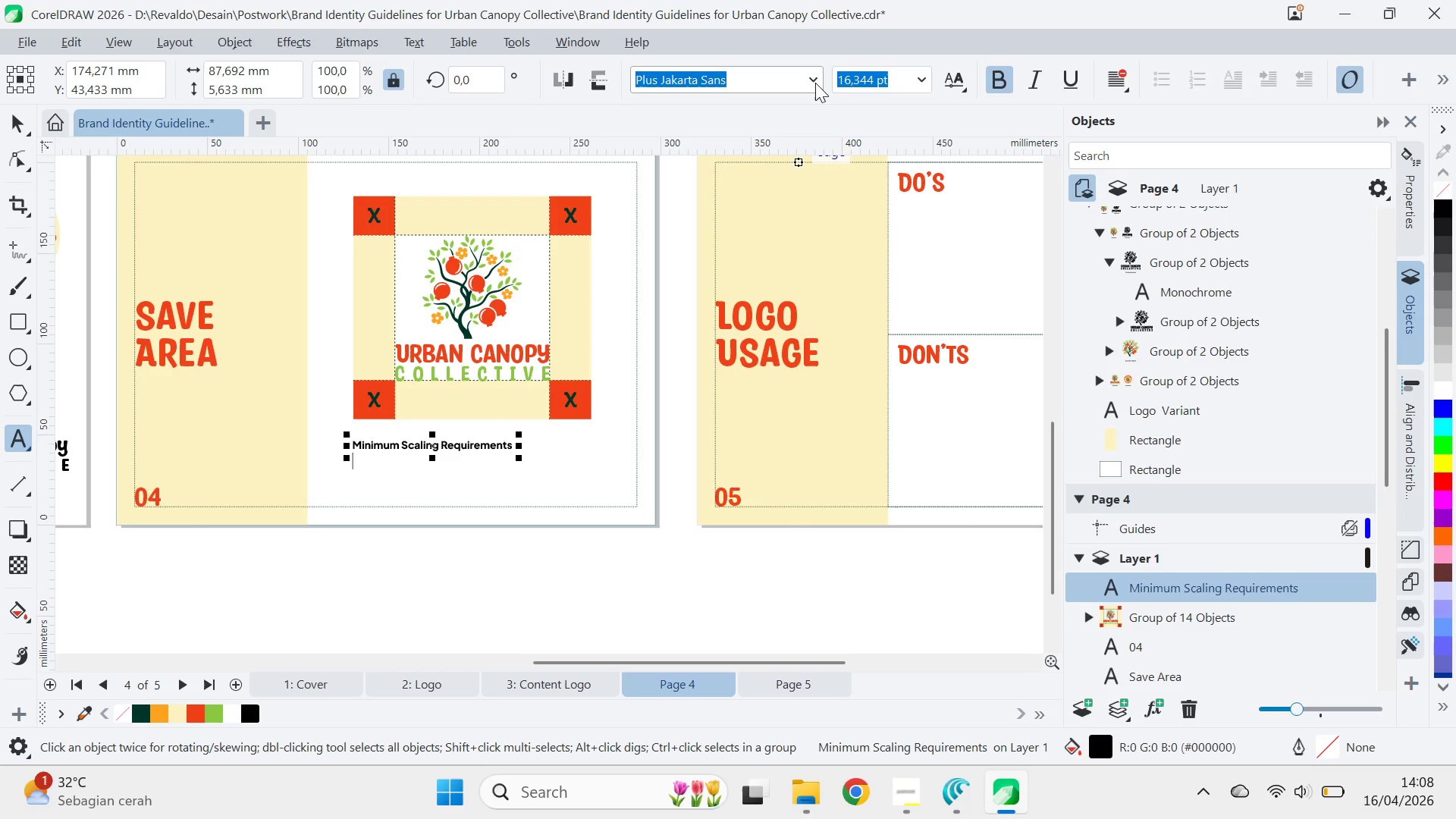 
left_click([814, 80])
 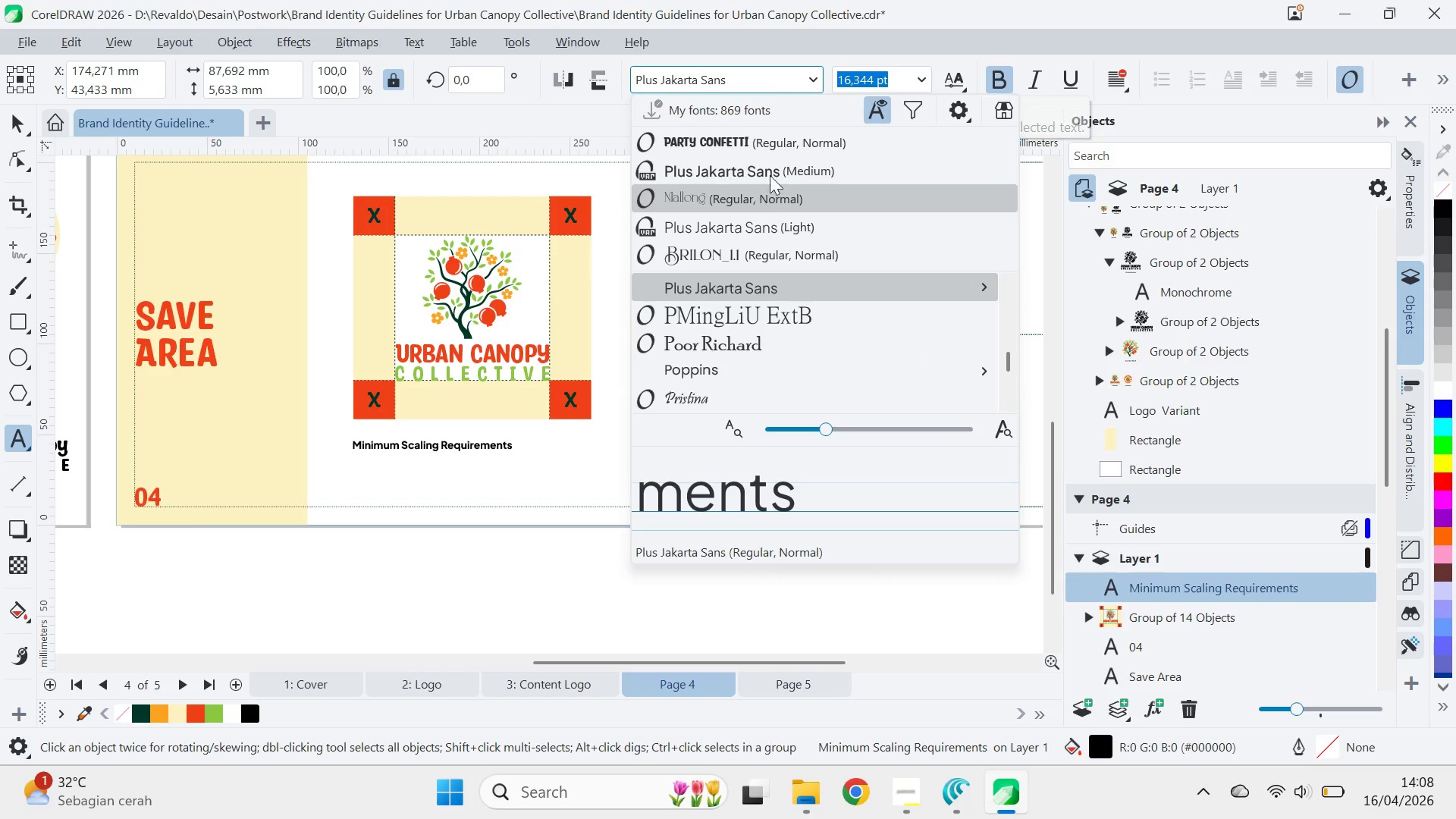 
left_click([773, 168])
 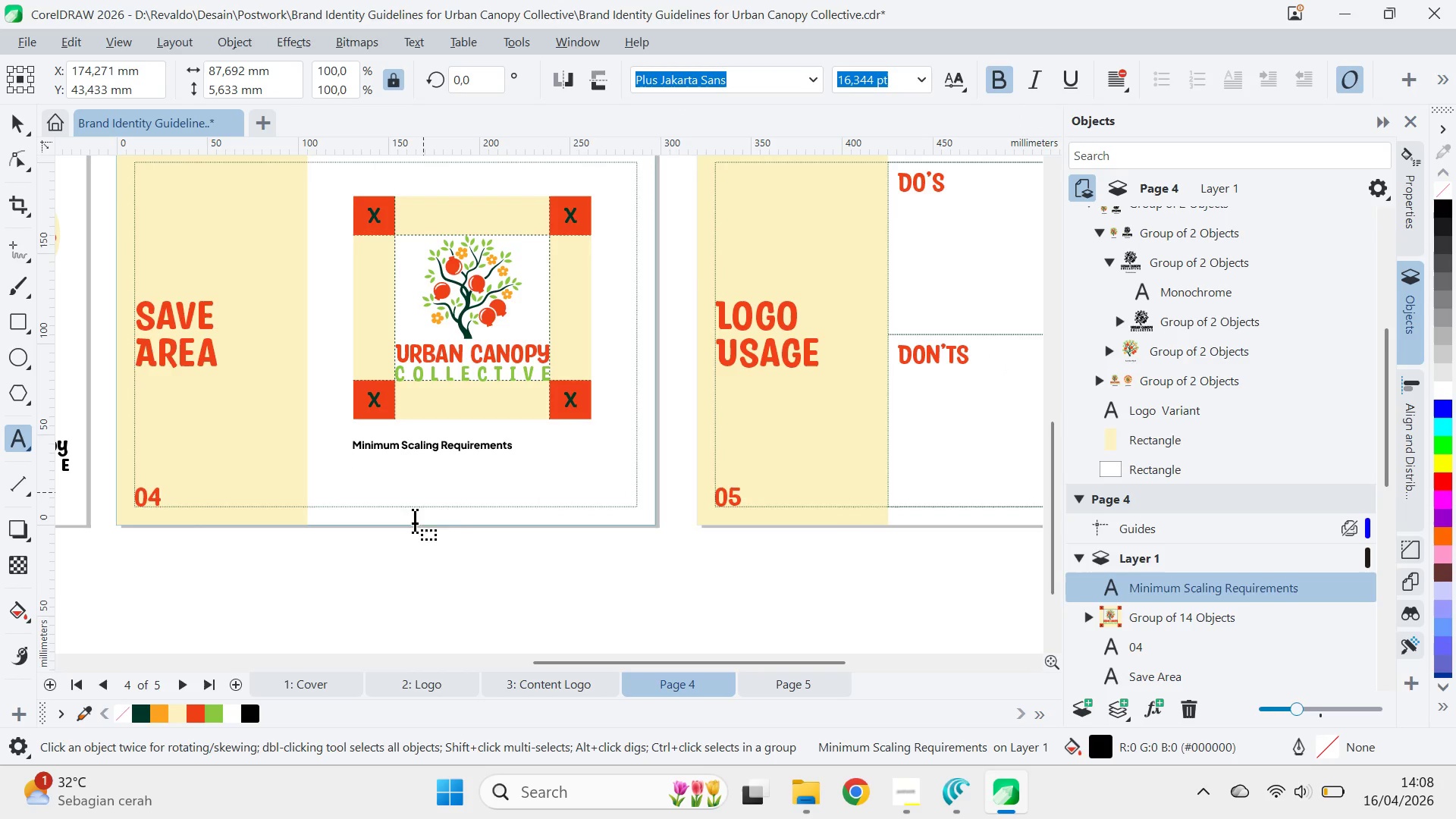 
type(s)
key(Backspace)
type(Size for )
 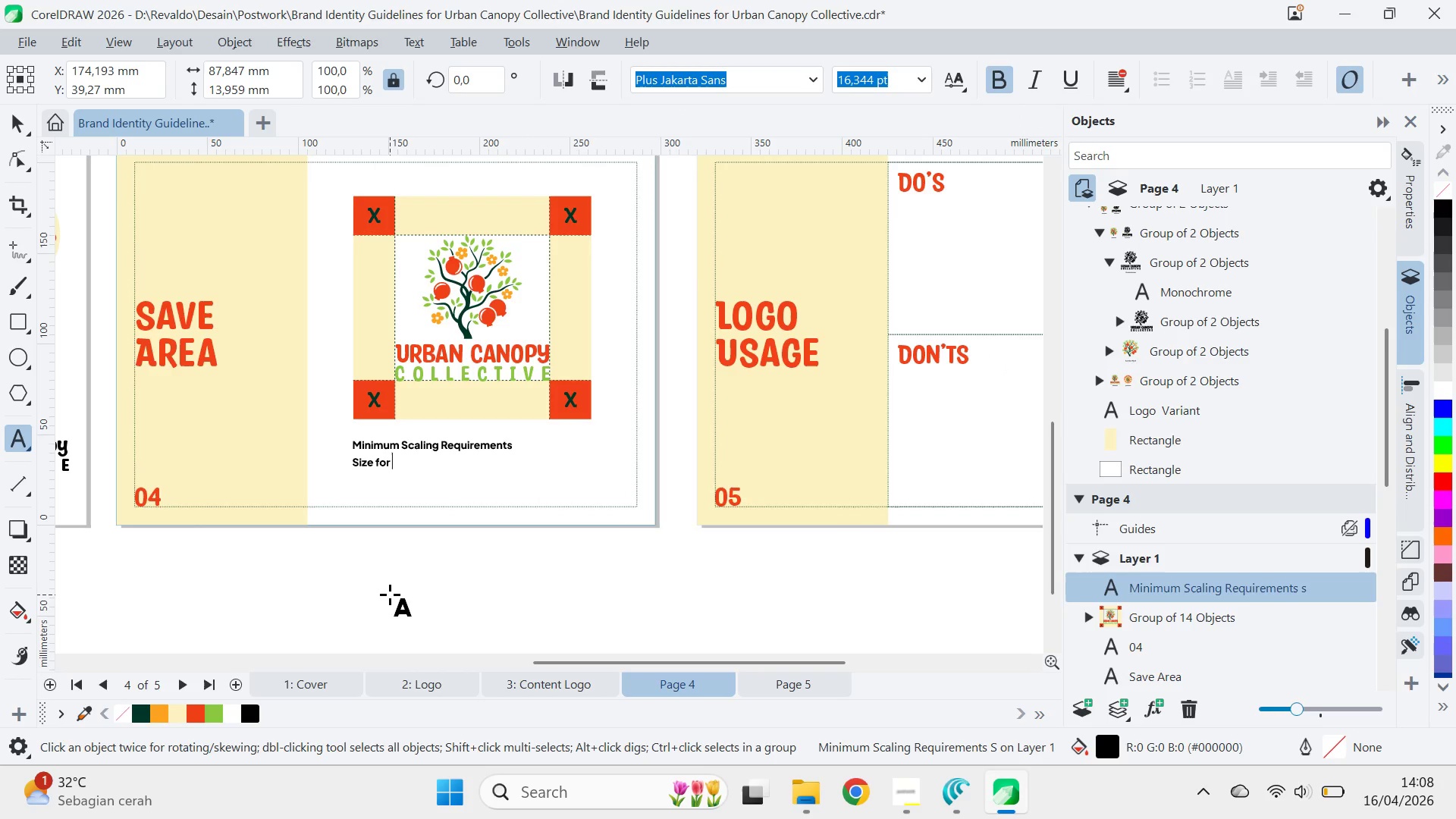 
key(Control+Backspace)
 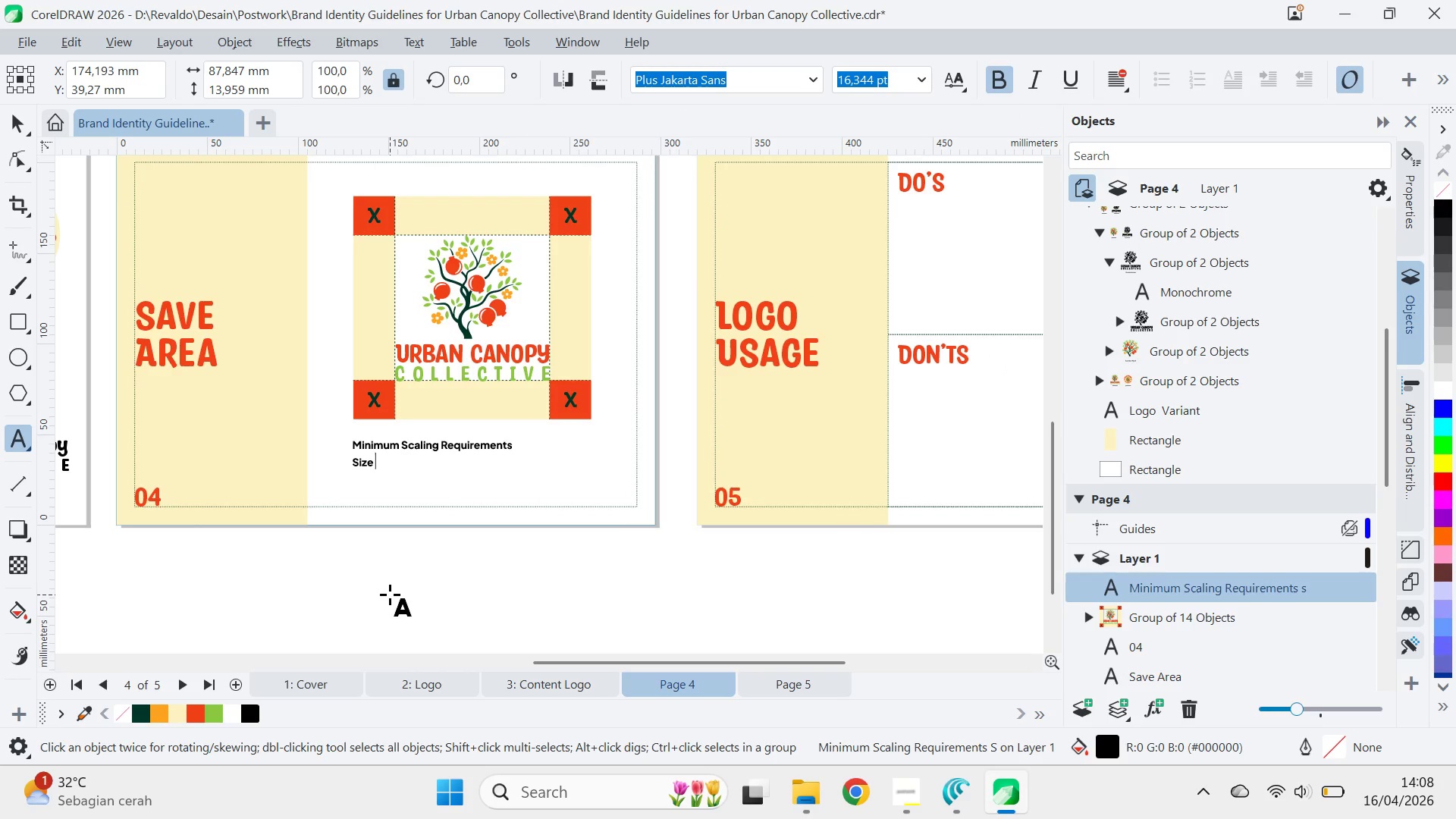 
key(Control+ControlLeft)
 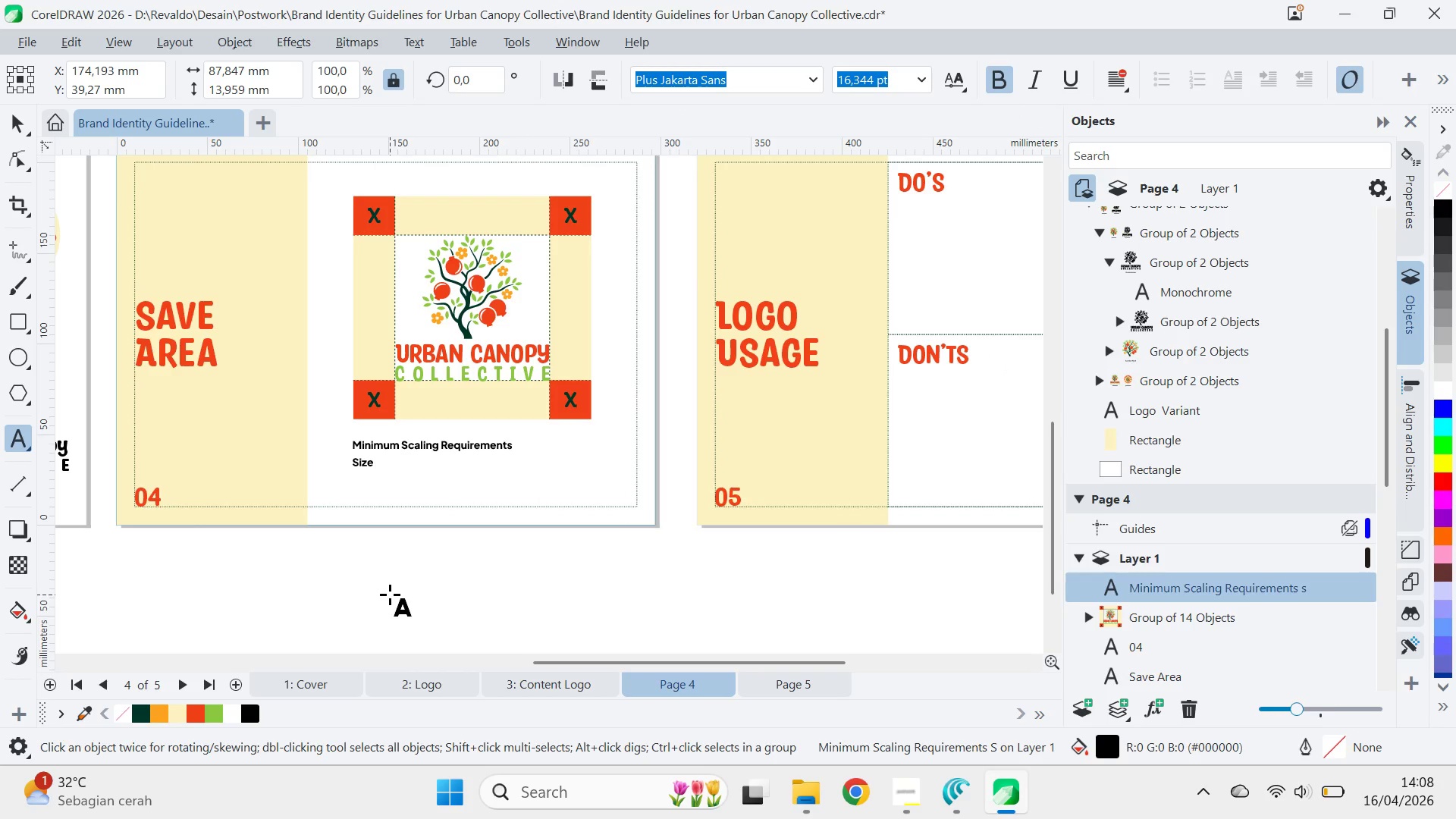 
key(Control+Backspace)
 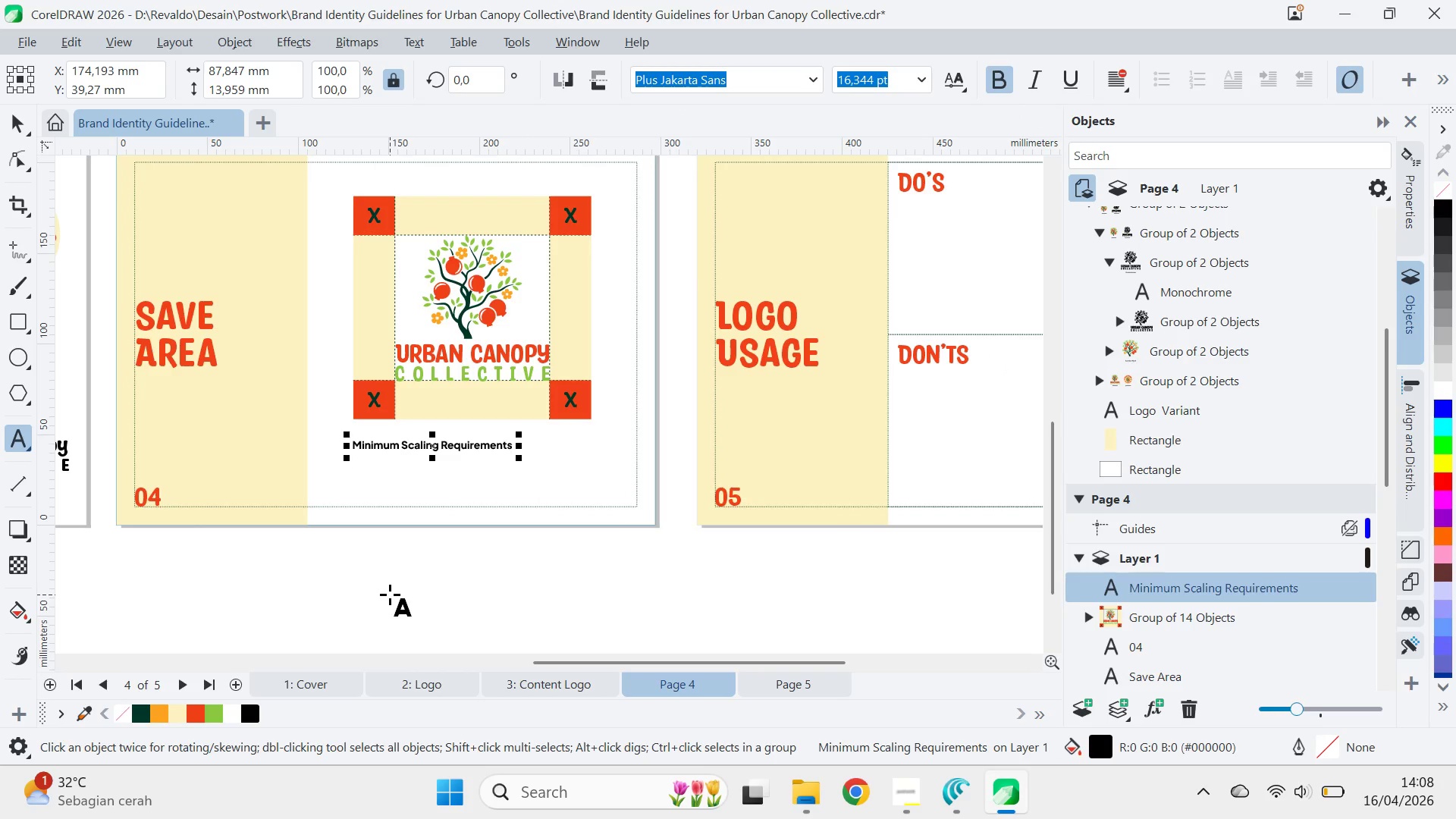 
type(For )
key(Backspace)
key(Backspace)
key(Backspace)
key(Backspace)
 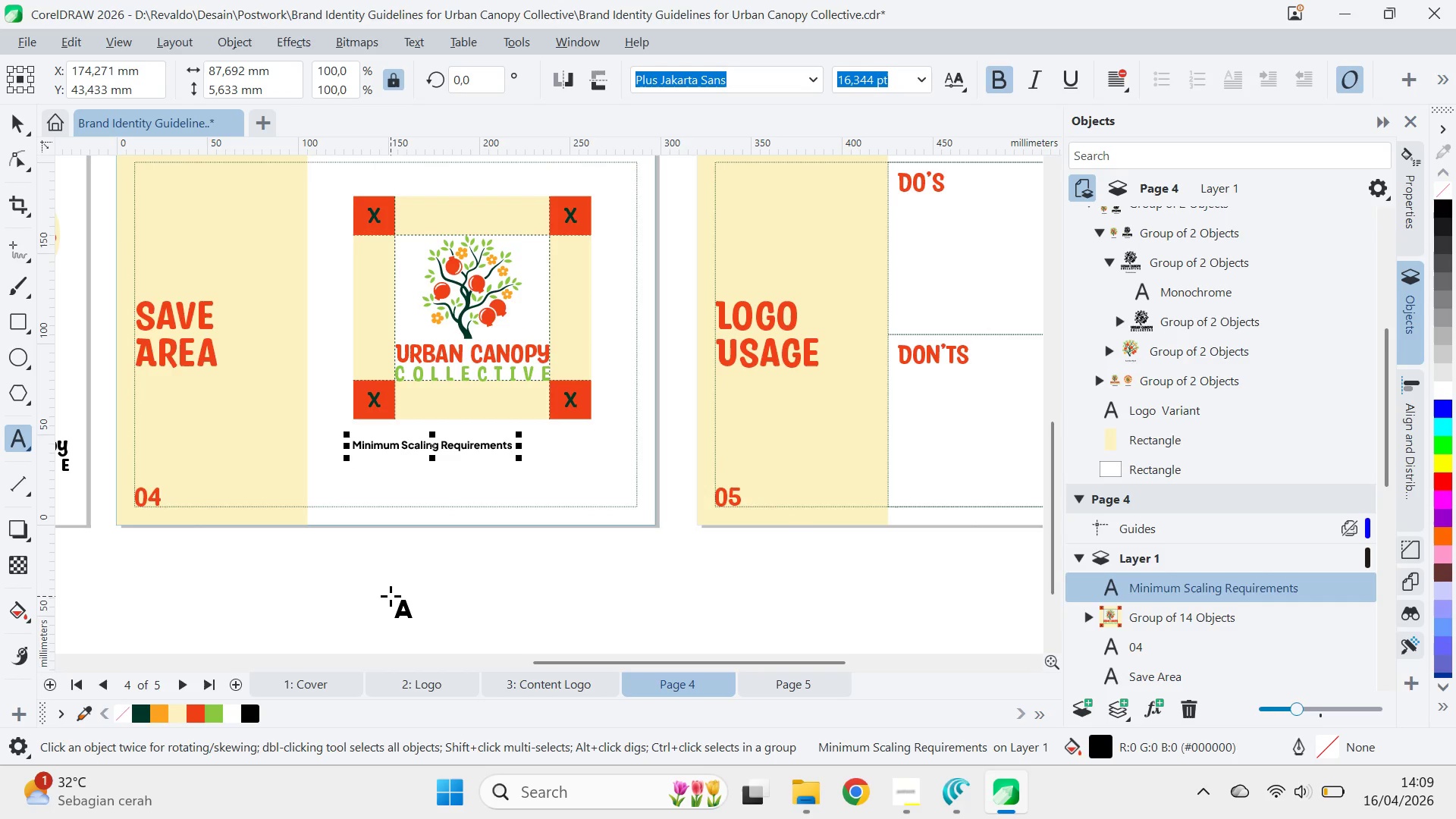 
wait(18.47)
 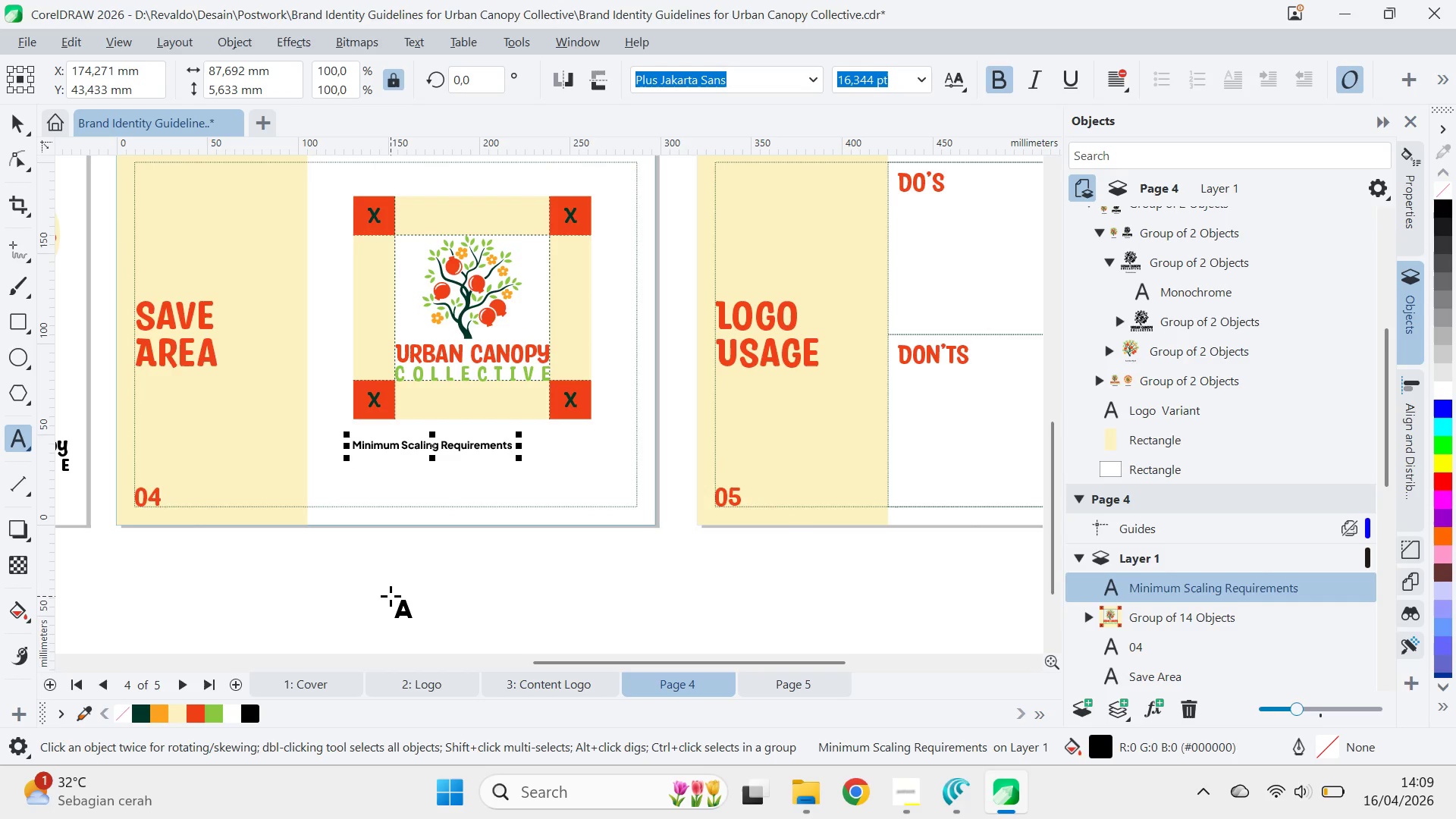 
type(t)
key(Backspace)
type(To maintain legibility, never reproduce the logo smaller)
key(Backspace)
key(Backspace)
type(r)
key(Backspace)
key(Backspace)
key(Backspace)
key(Backspace)
key(Backspace)
key(Backspace)
key(Backspace)
 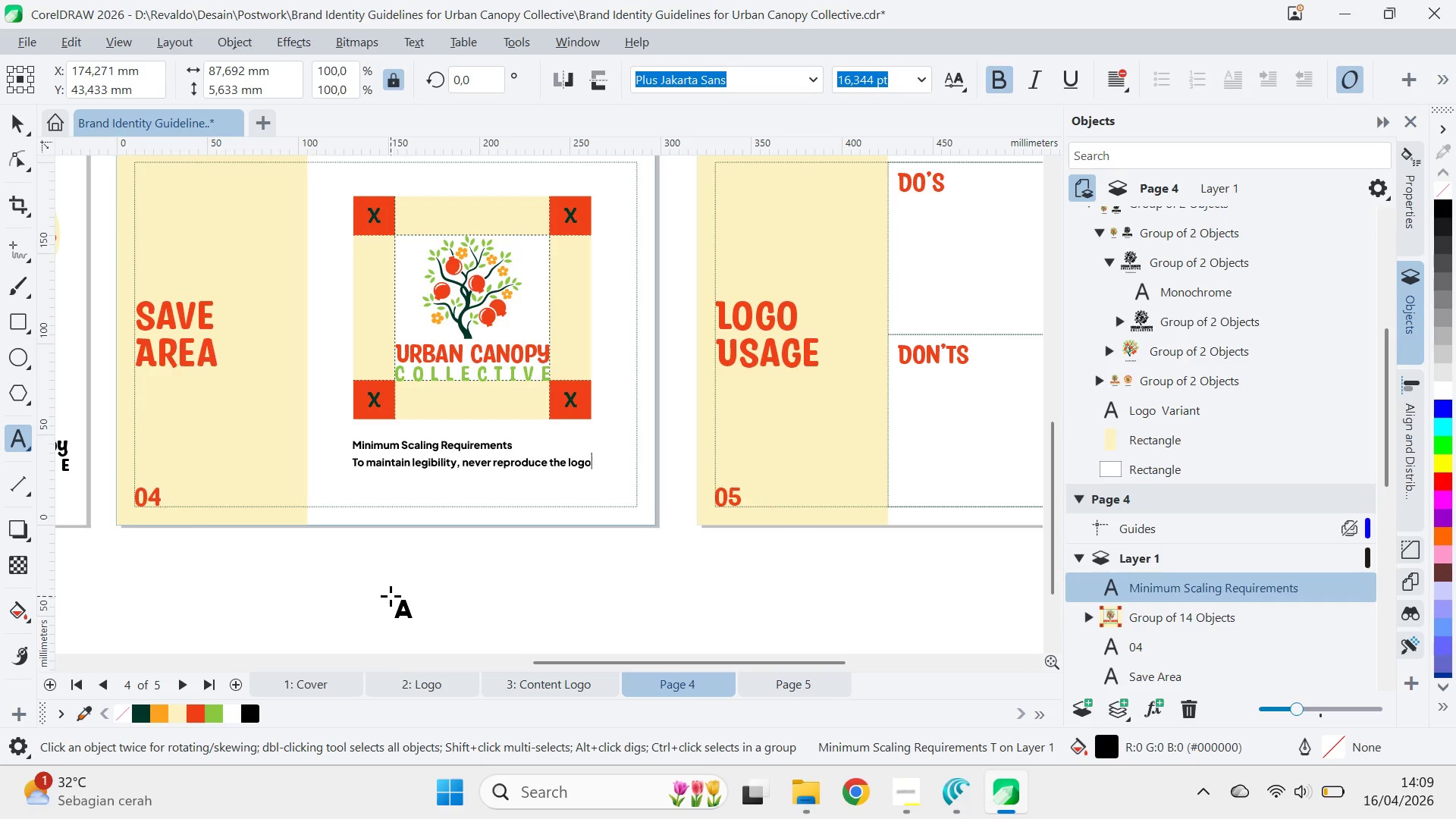 
key(Enter)
 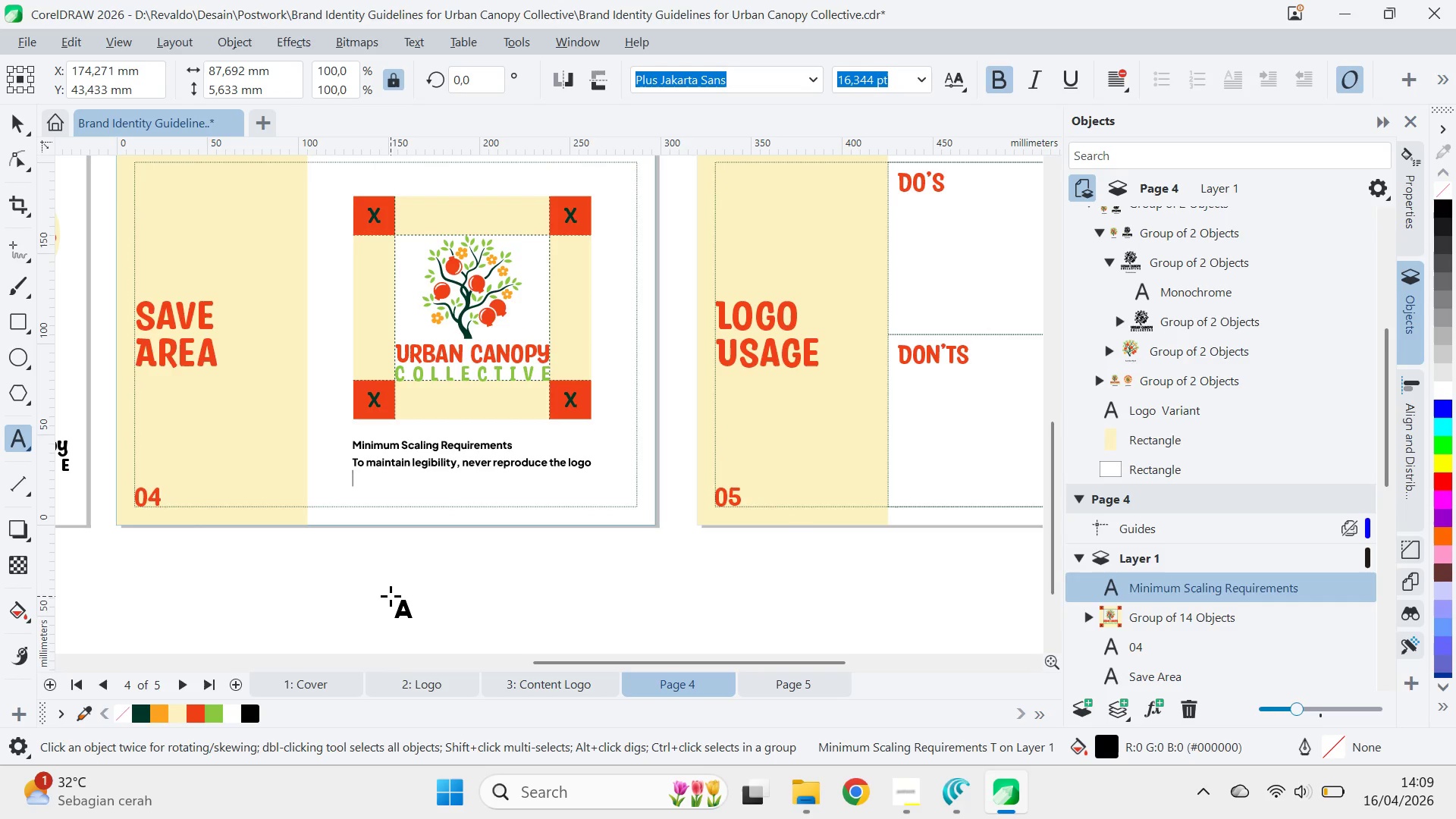 
type(smla)
key(Backspace)
key(Backspace)
type(l)
key(Backspace)
type(aller than 120px (digital) or 22mm (print). For sm)
key(Backspace)
key(Backspace)
key(Backspace)
key(Backspace)
key(Backspace)
key(Backspace)
key(Backspace)
 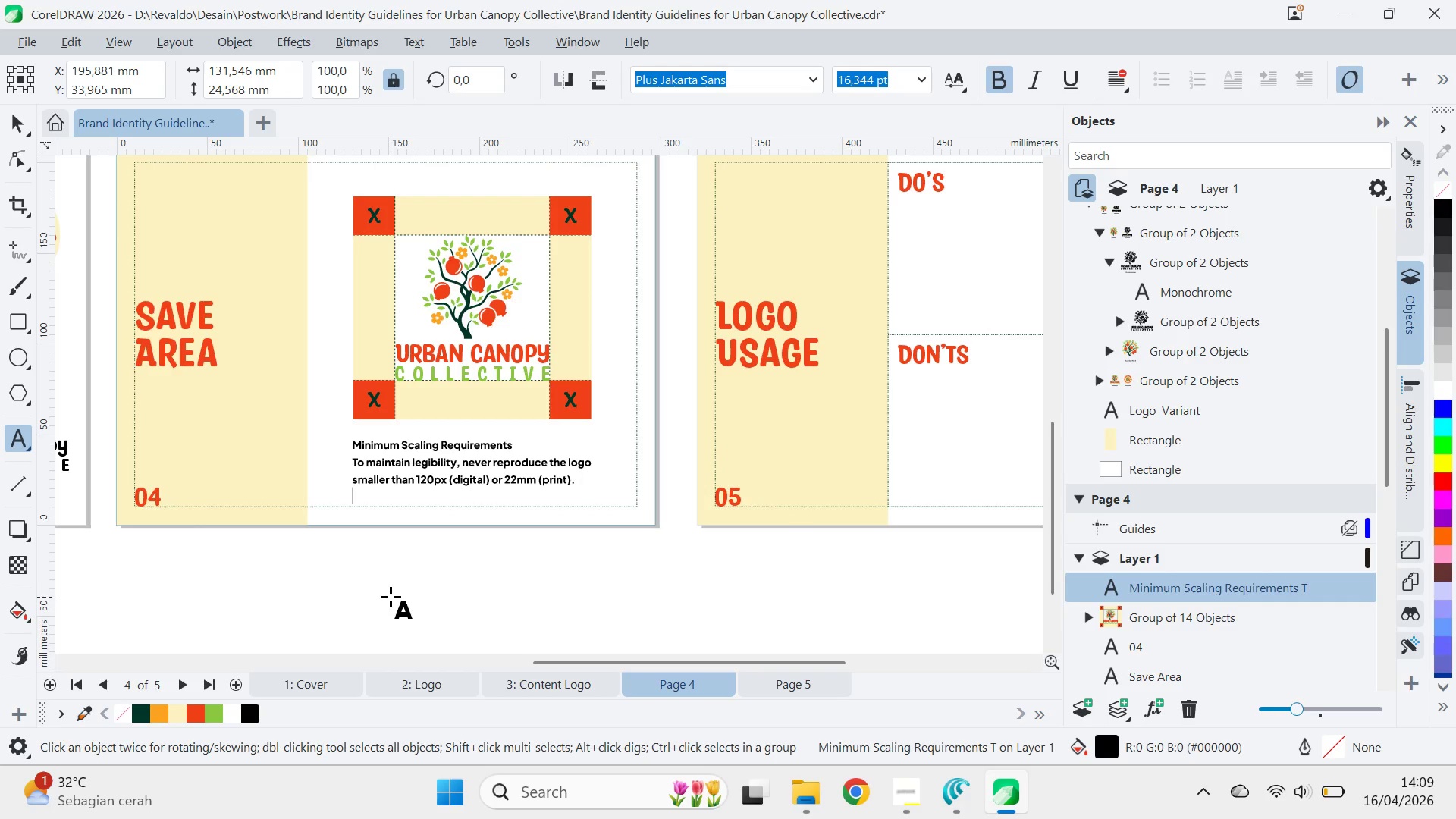 
 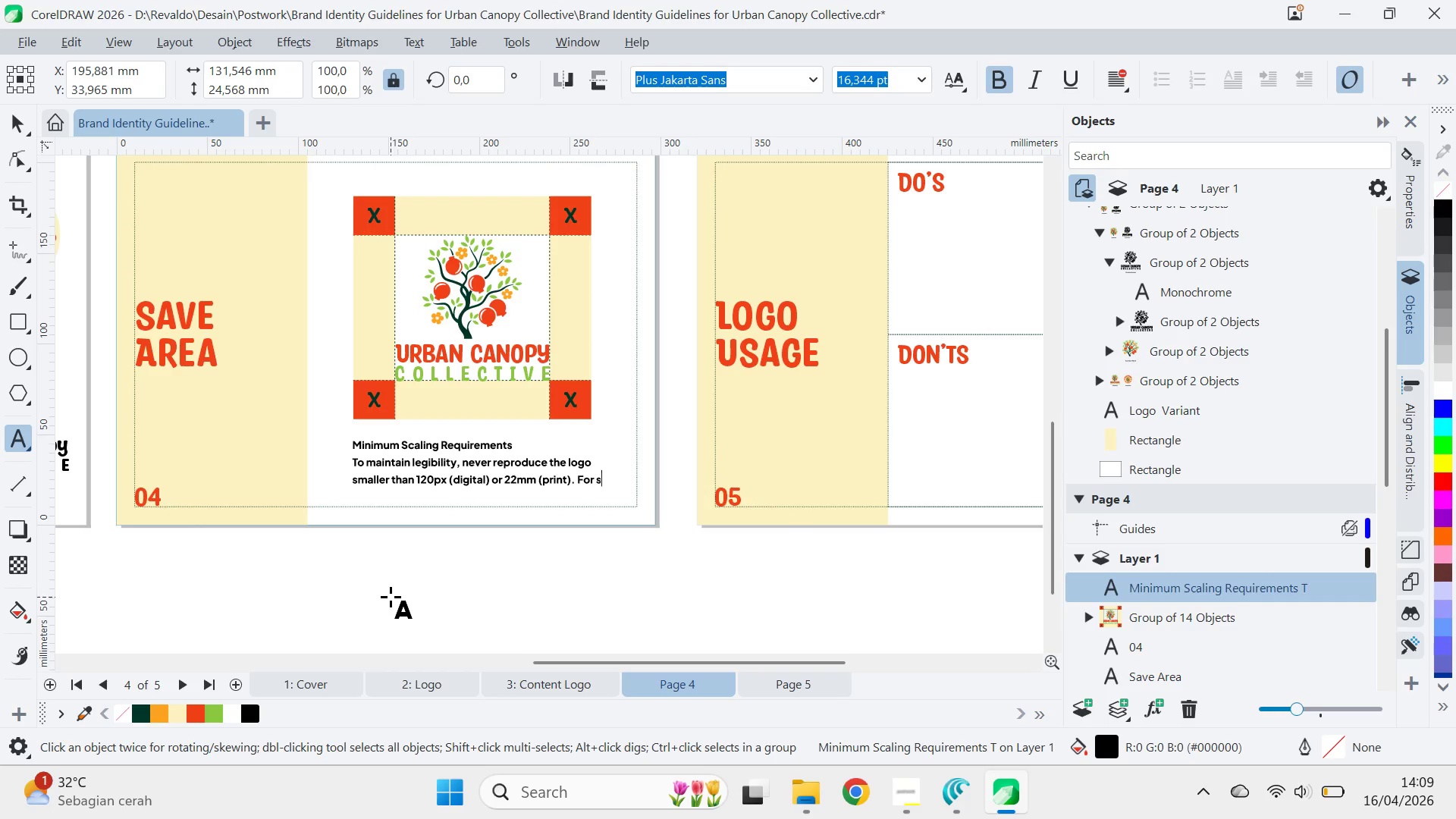 
key(Enter)
 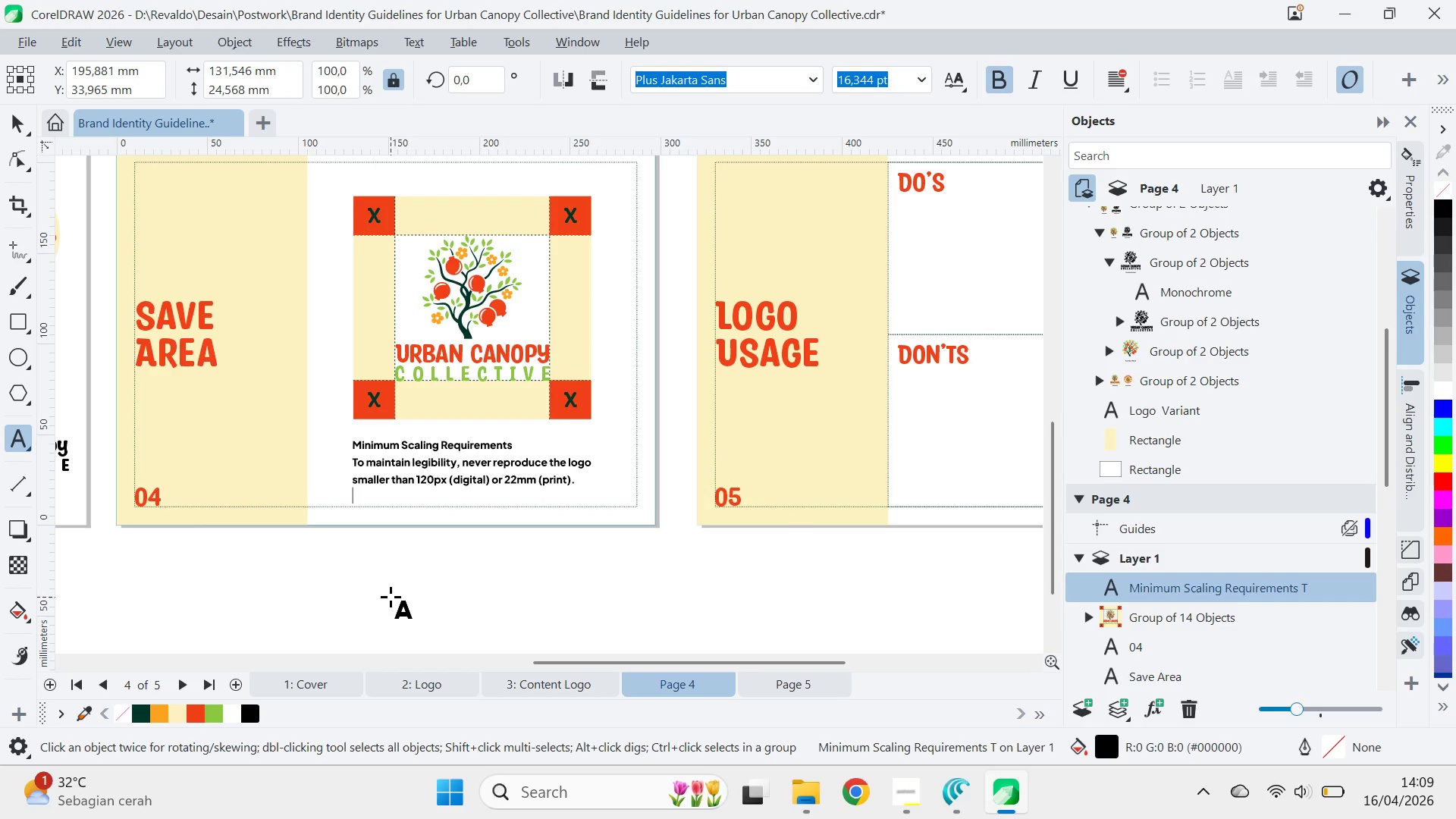 
type(For smaller applications, use the Symbol Mark only )
key(Backspace)
type(.)
 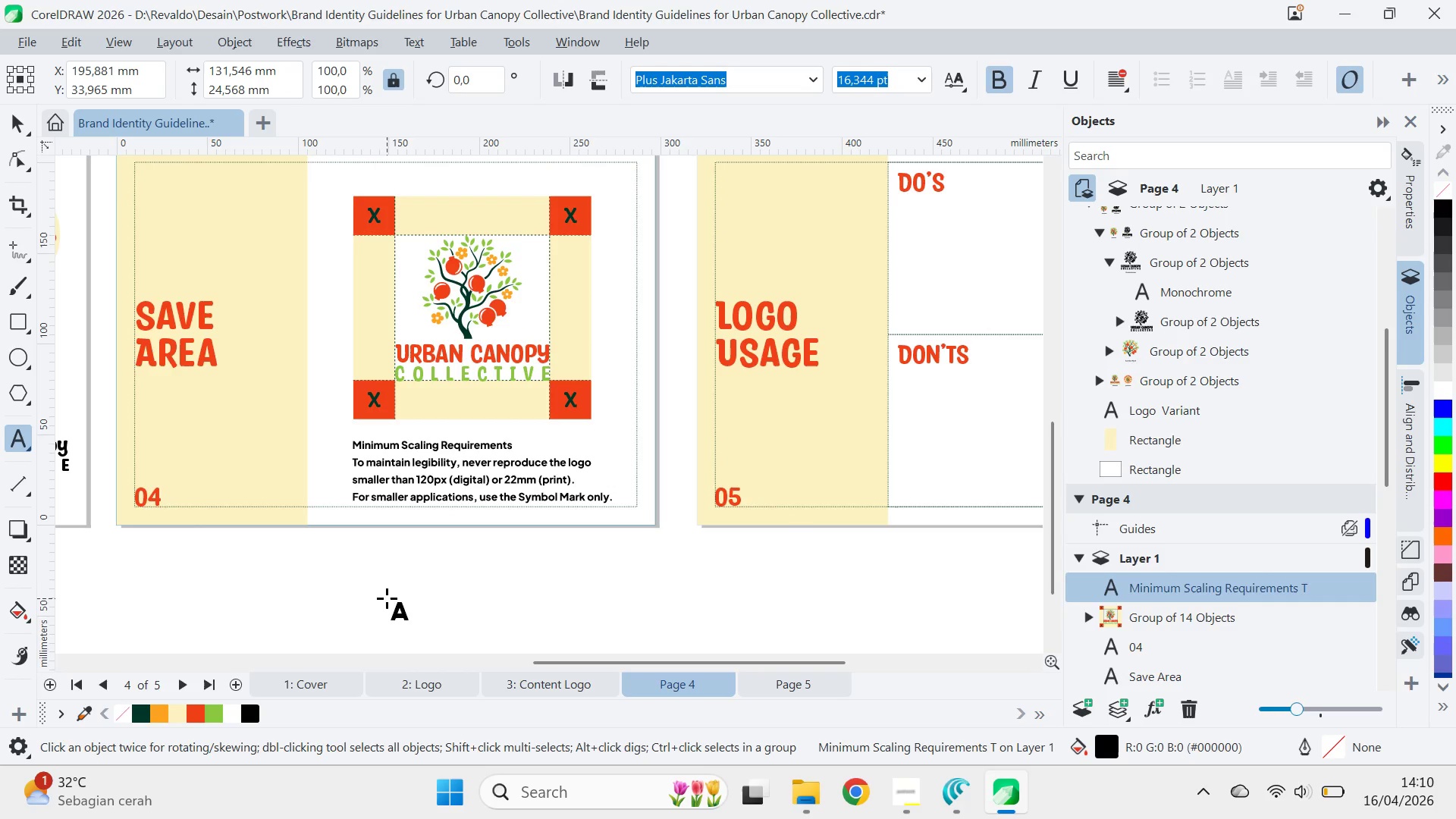 
left_click_drag(start_coordinate=[614, 498], to_coordinate=[570, 480])
 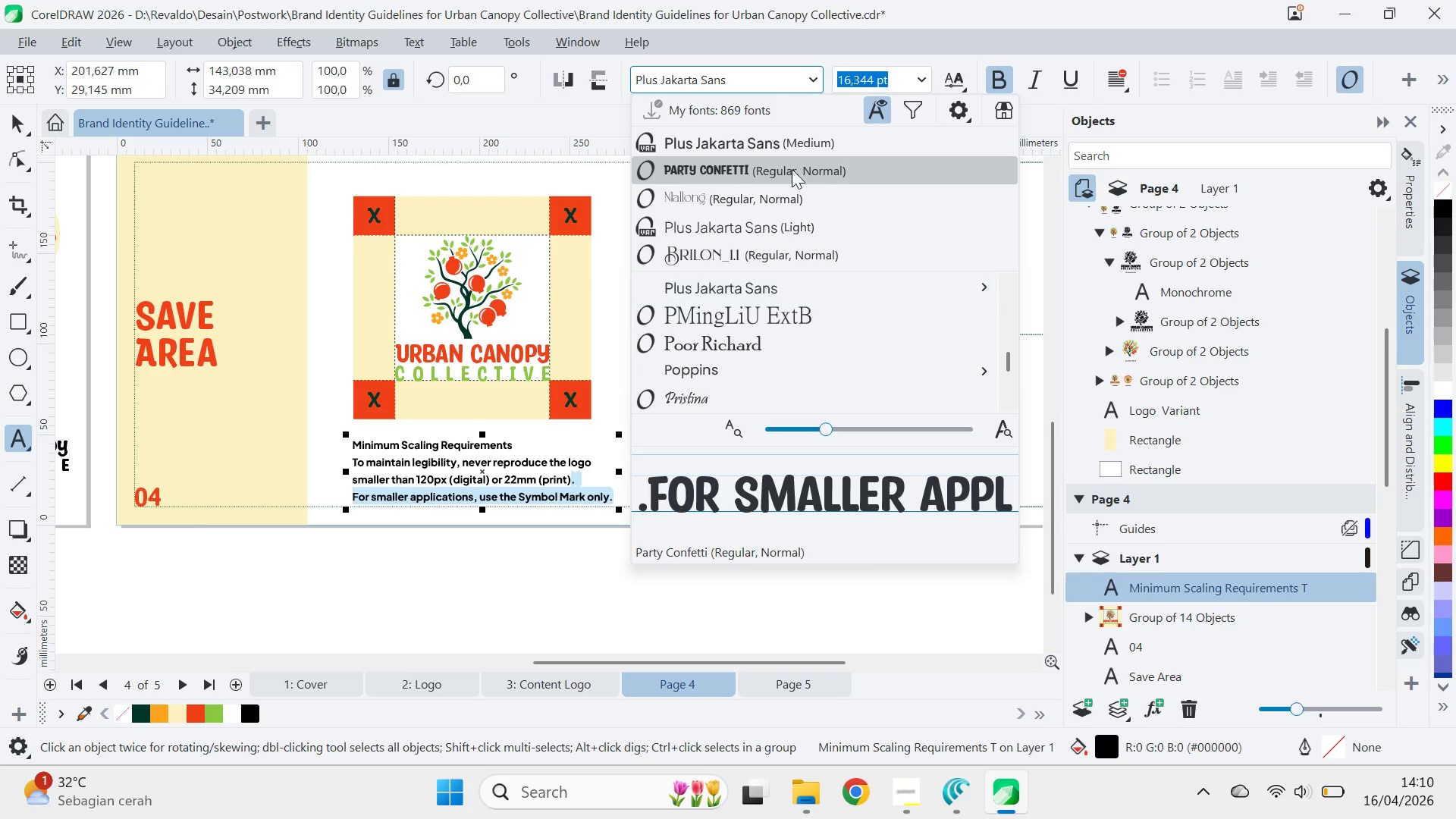 
left_click([806, 143])
 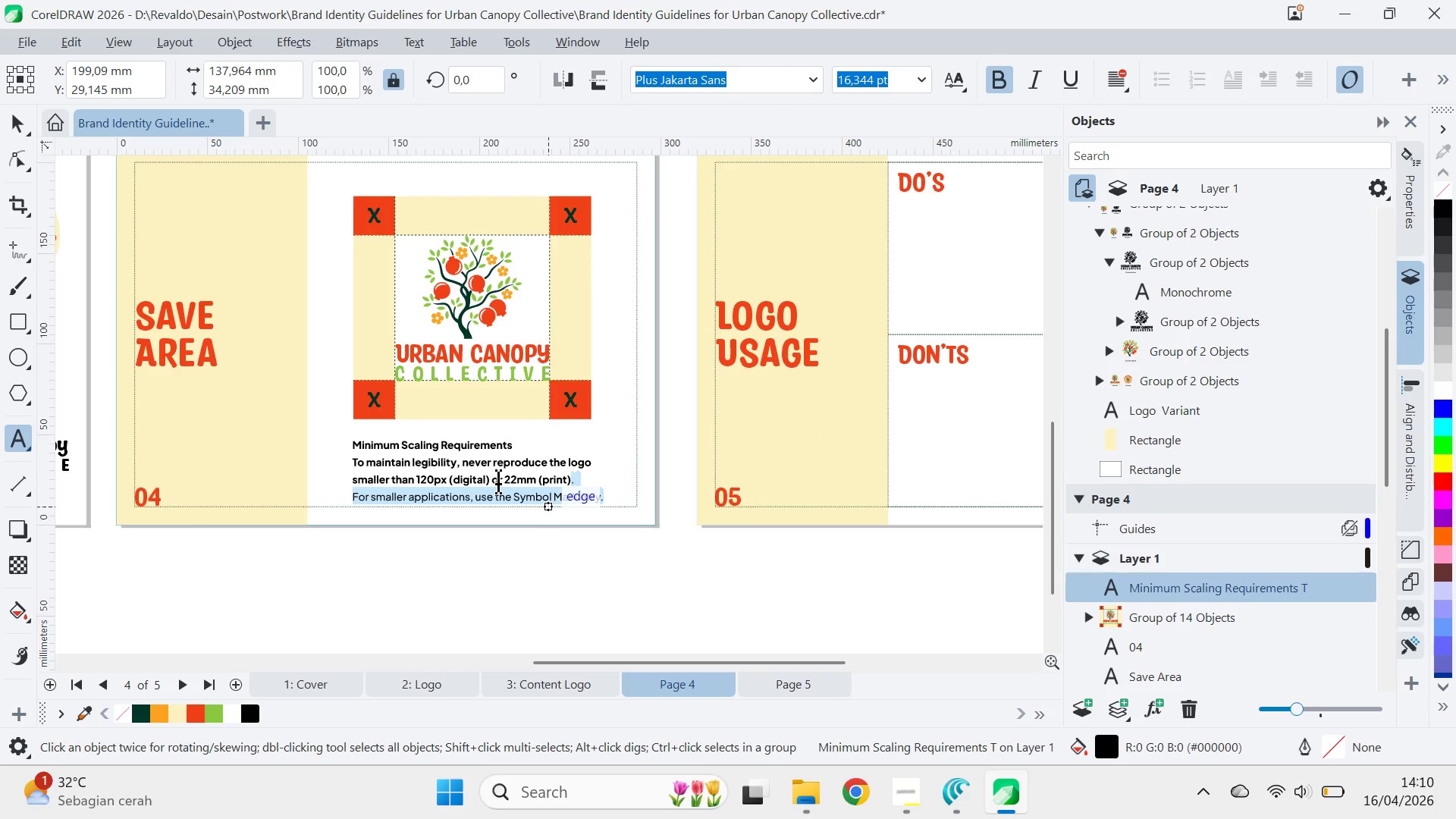 
left_click_drag(start_coordinate=[504, 479], to_coordinate=[494, 477])
 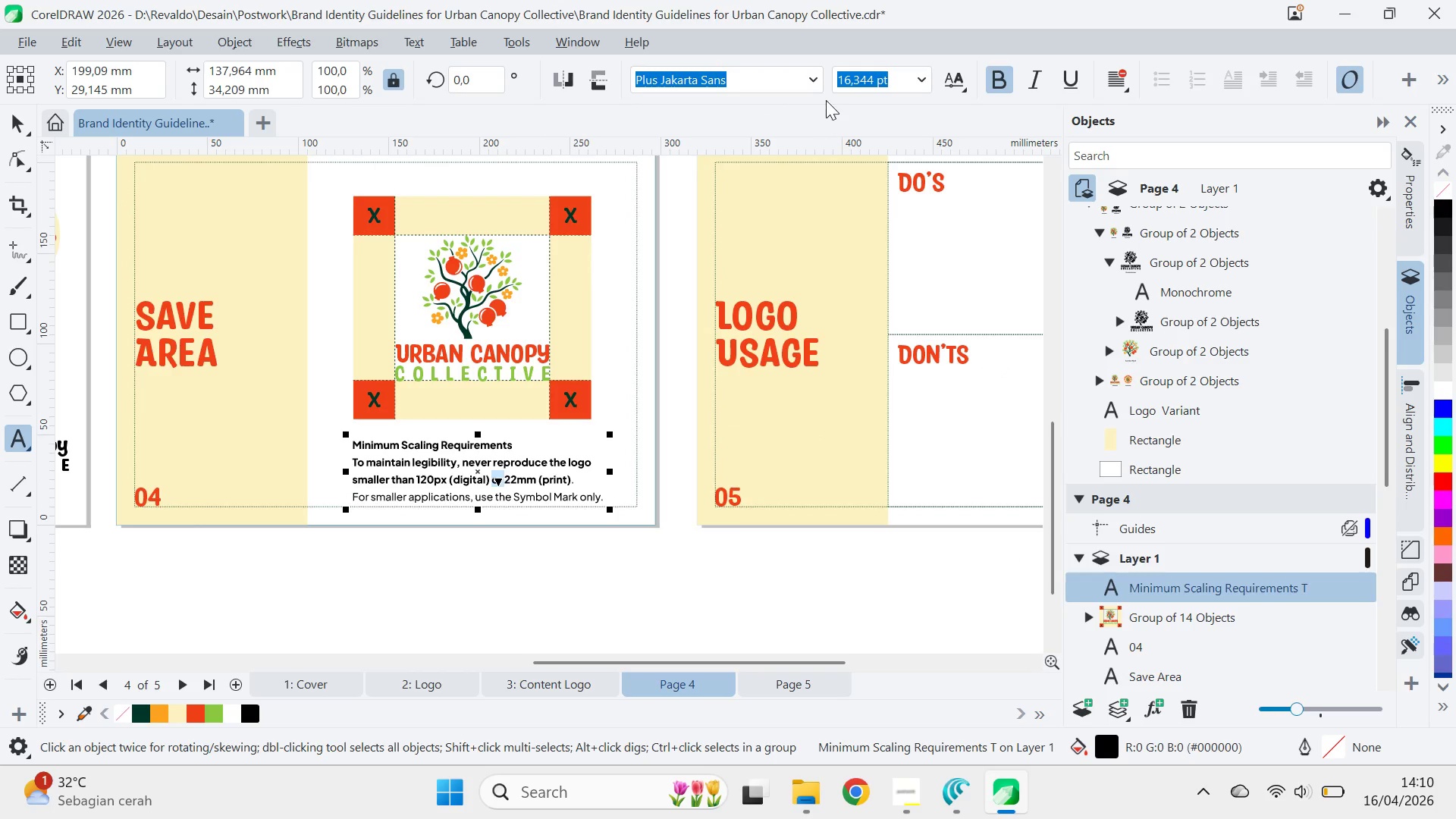 
left_click([818, 86])
 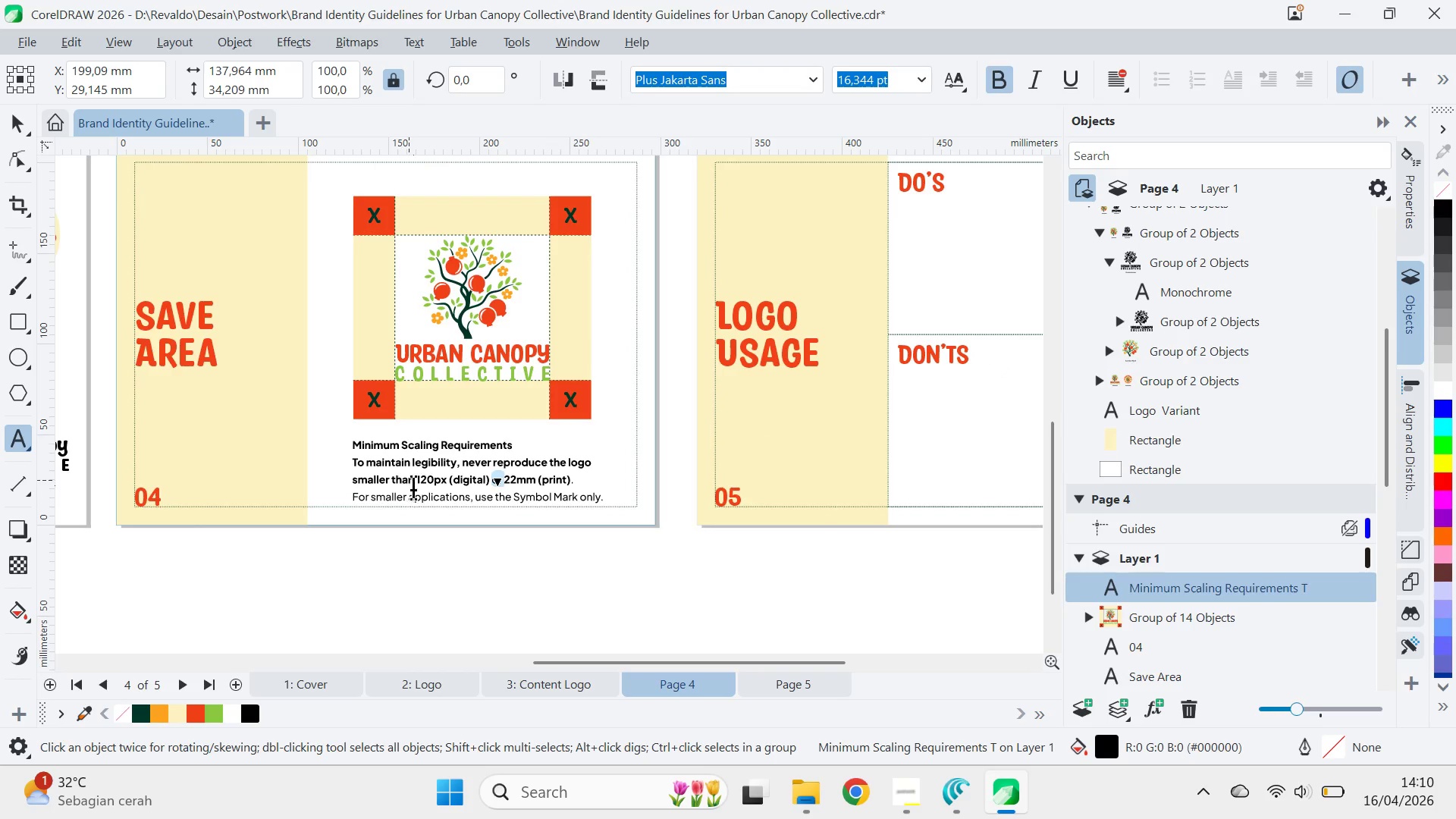 
left_click_drag(start_coordinate=[416, 482], to_coordinate=[356, 466])
 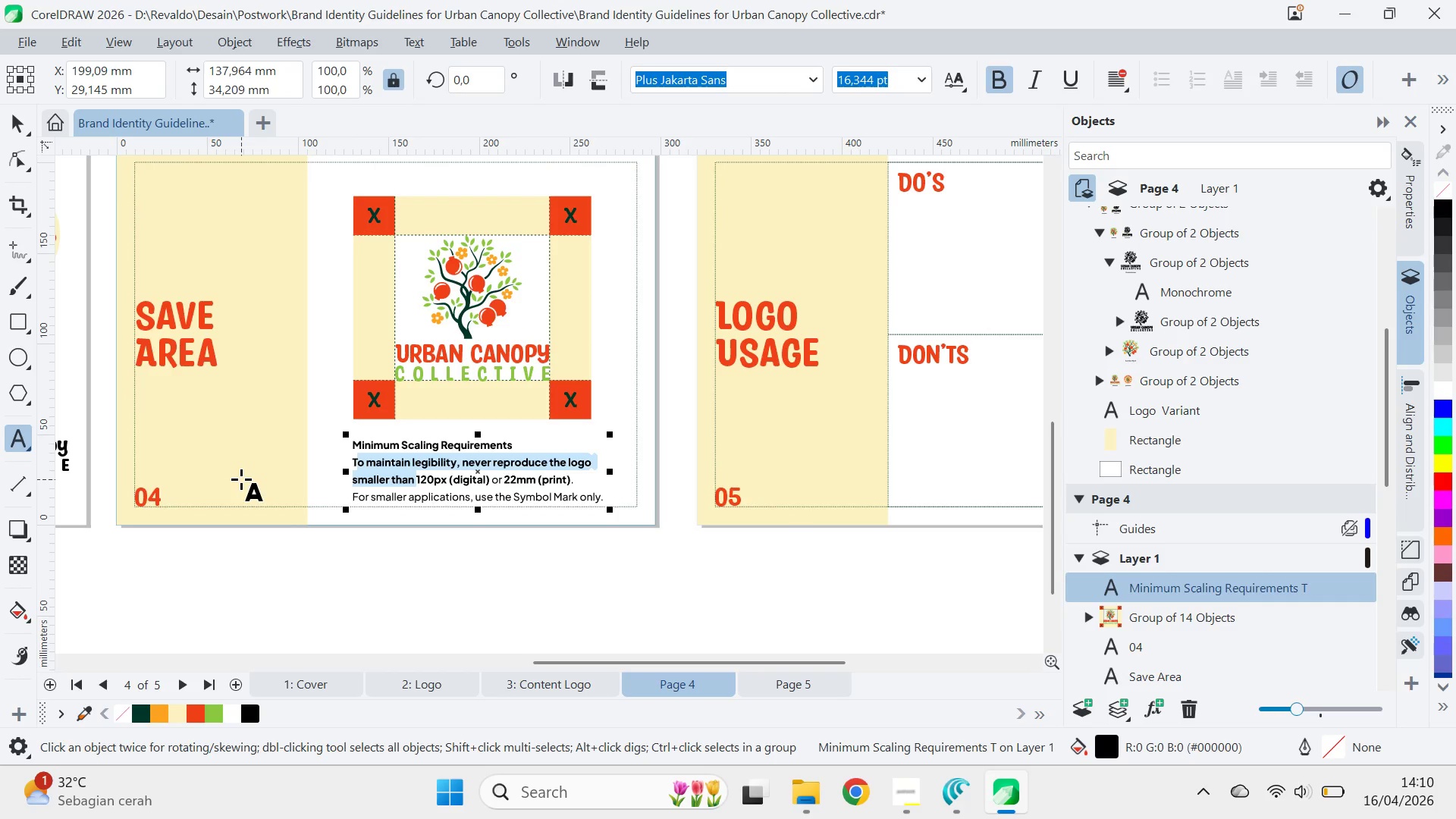 
key(Shift+ArrowLeft)
 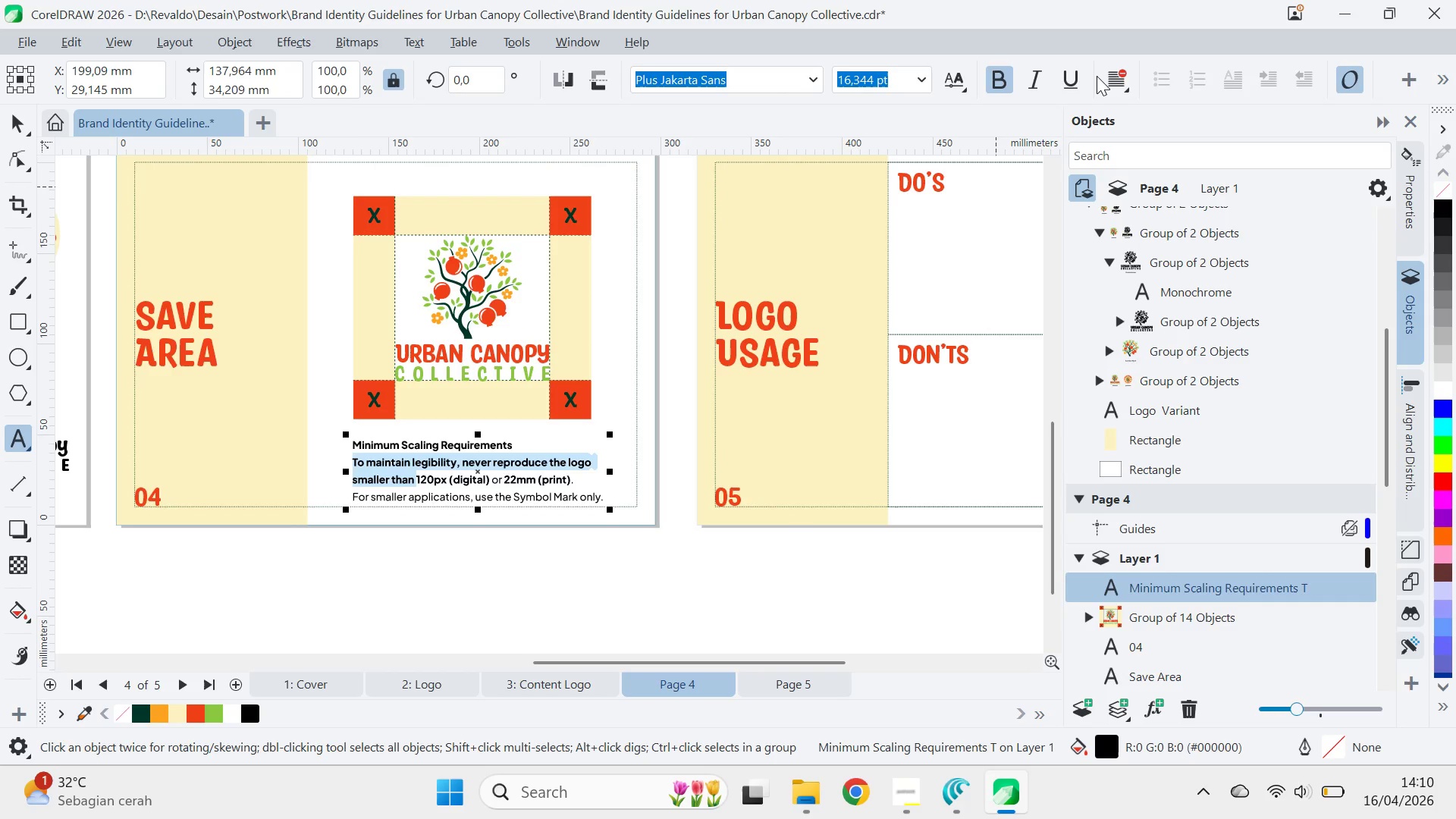 
left_click([821, 80])
 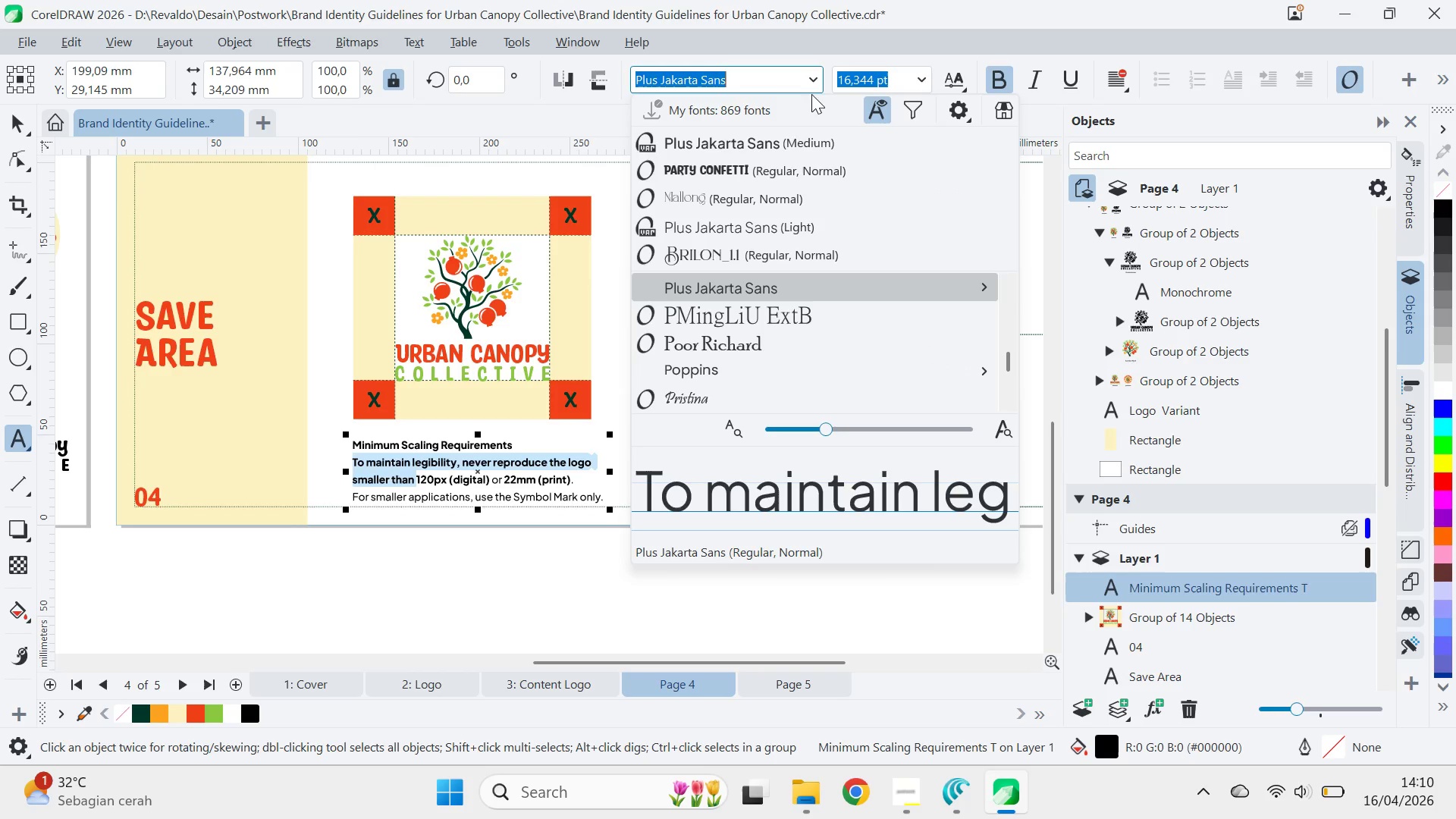 
mouse_move([780, 158])
 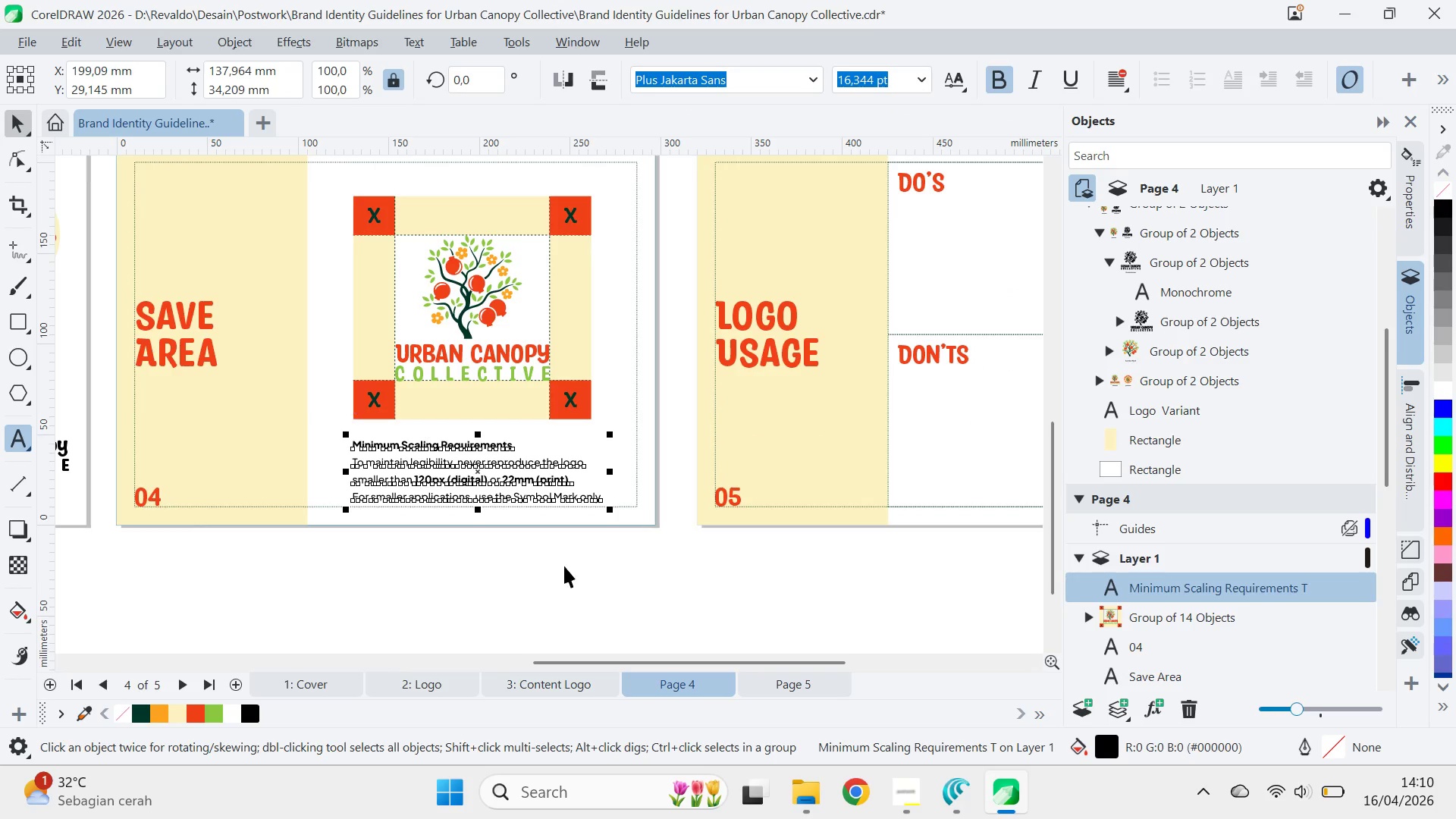 
key(A)
 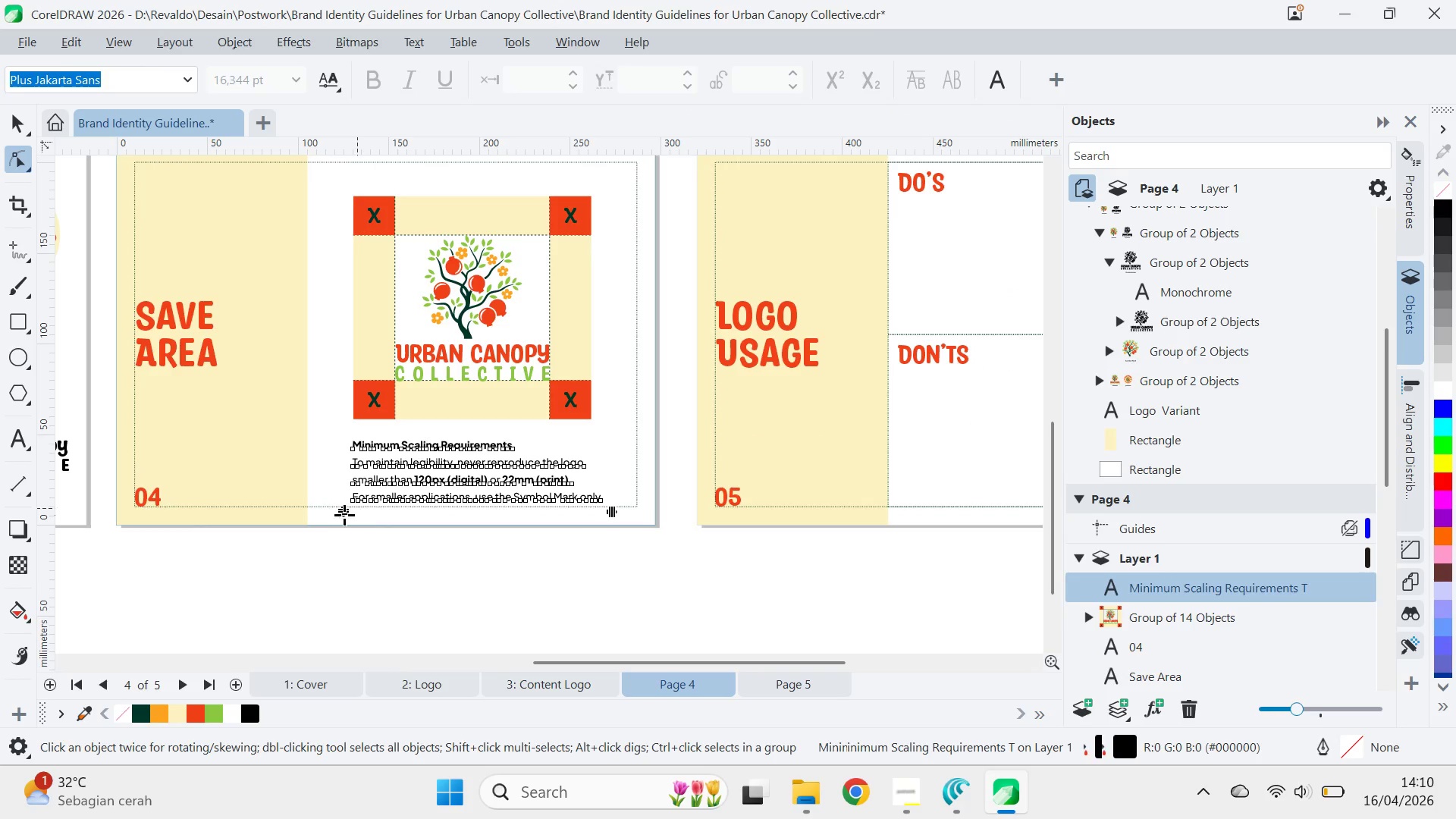 
left_click_drag(start_coordinate=[344, 512], to_coordinate=[340, 490])
 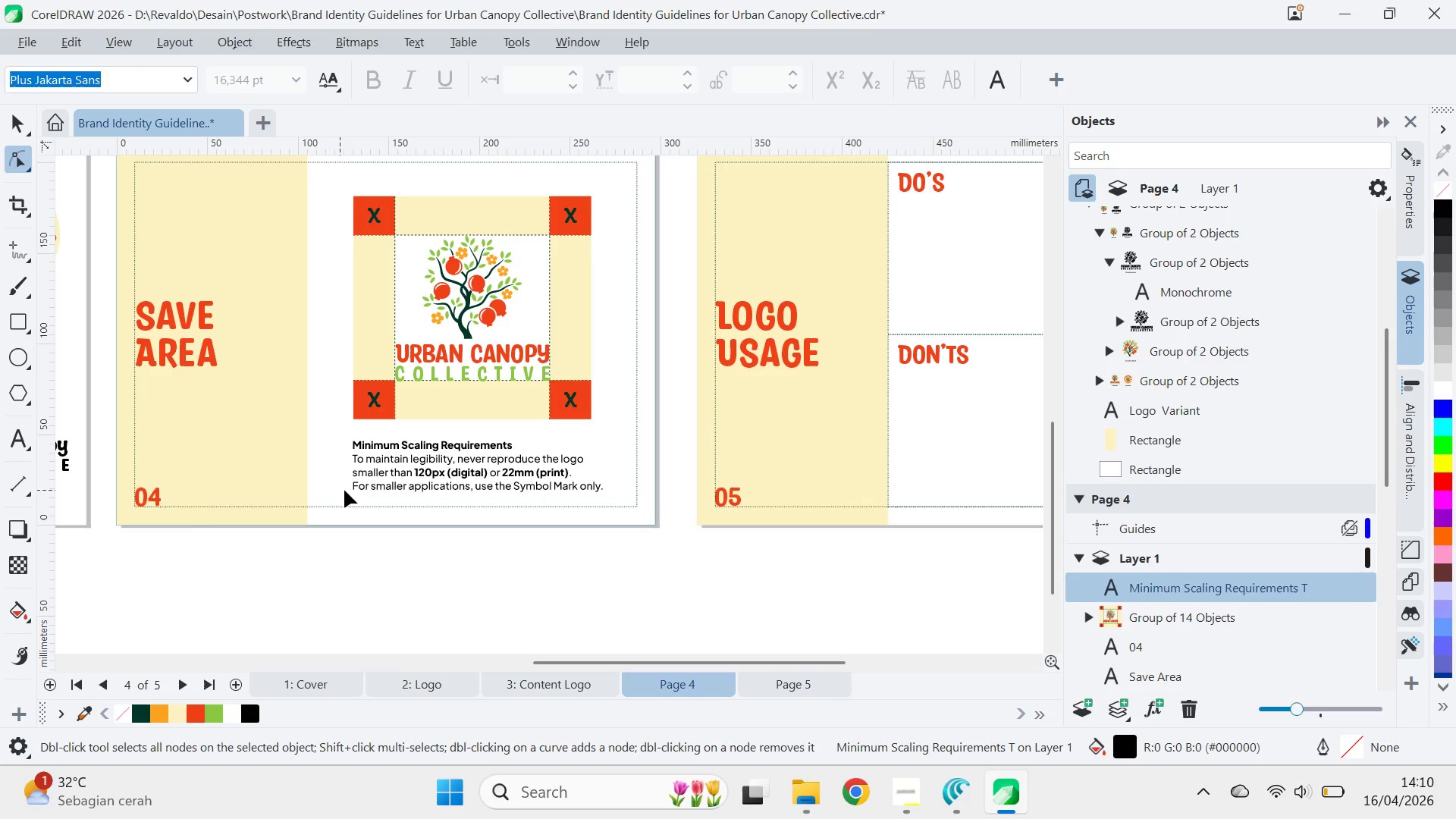 
key(V)
 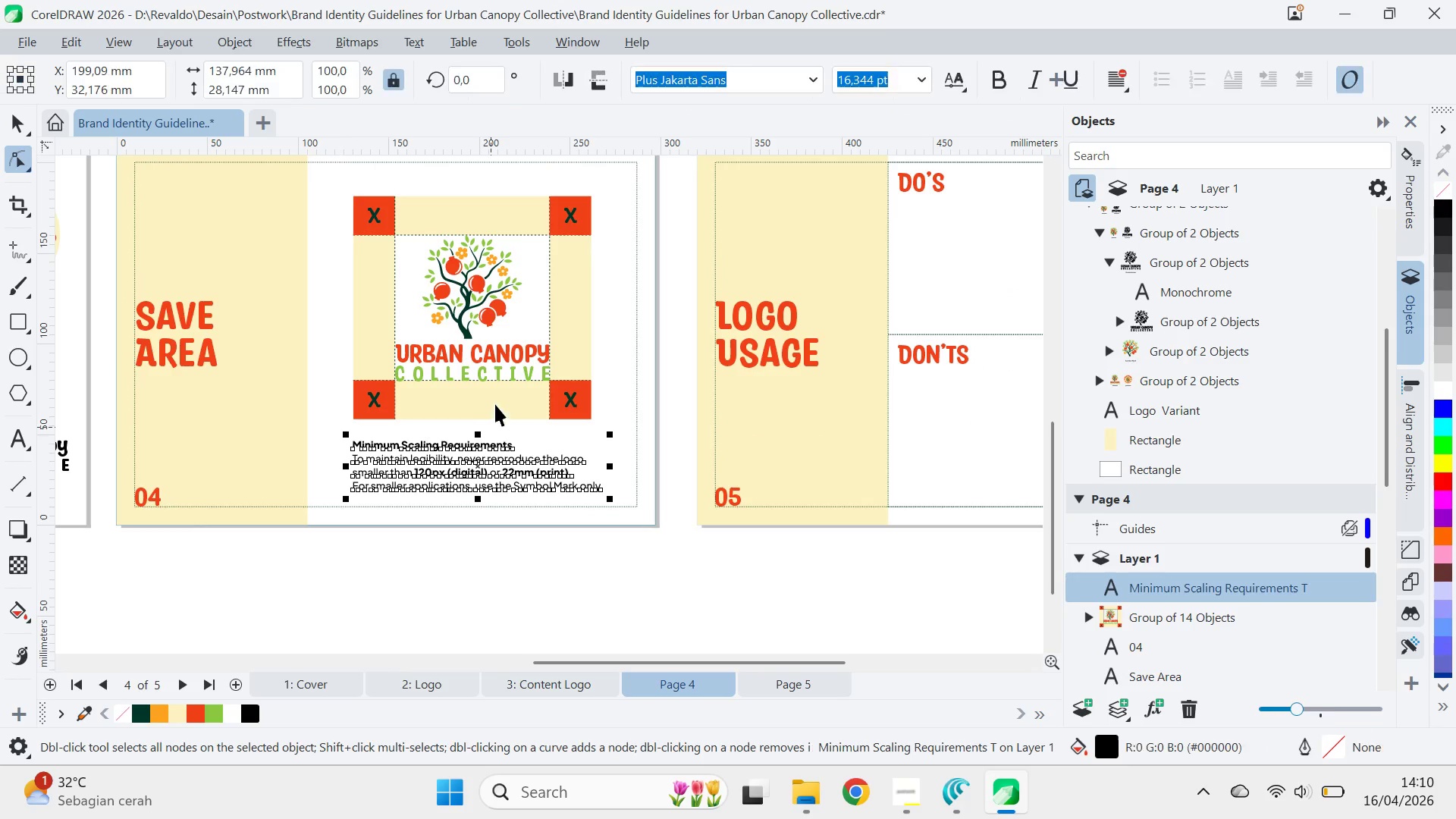 
hold_key(key=ShiftLeft, duration=0.34)
left_click([495, 403])
 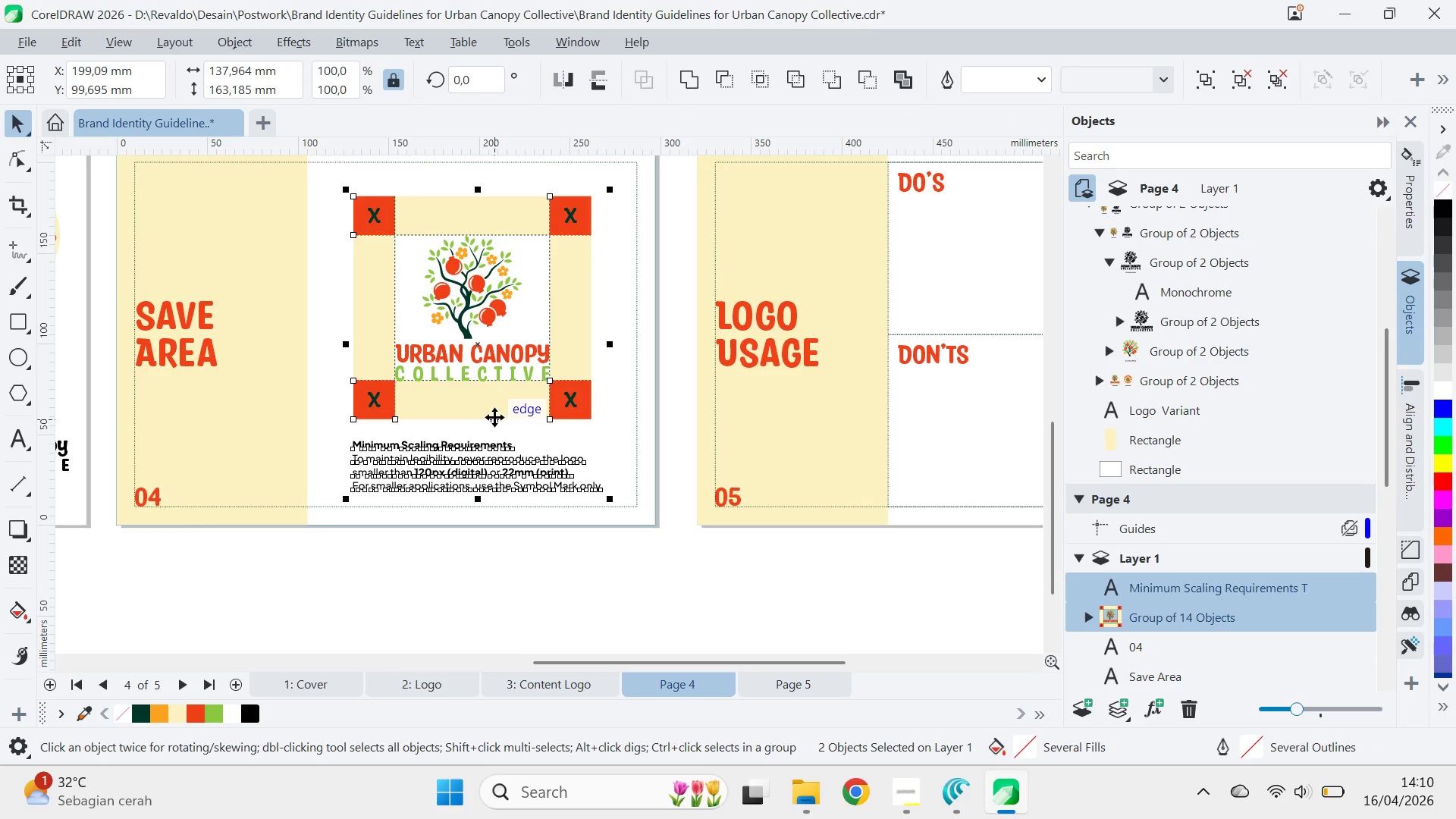 
key(L)
 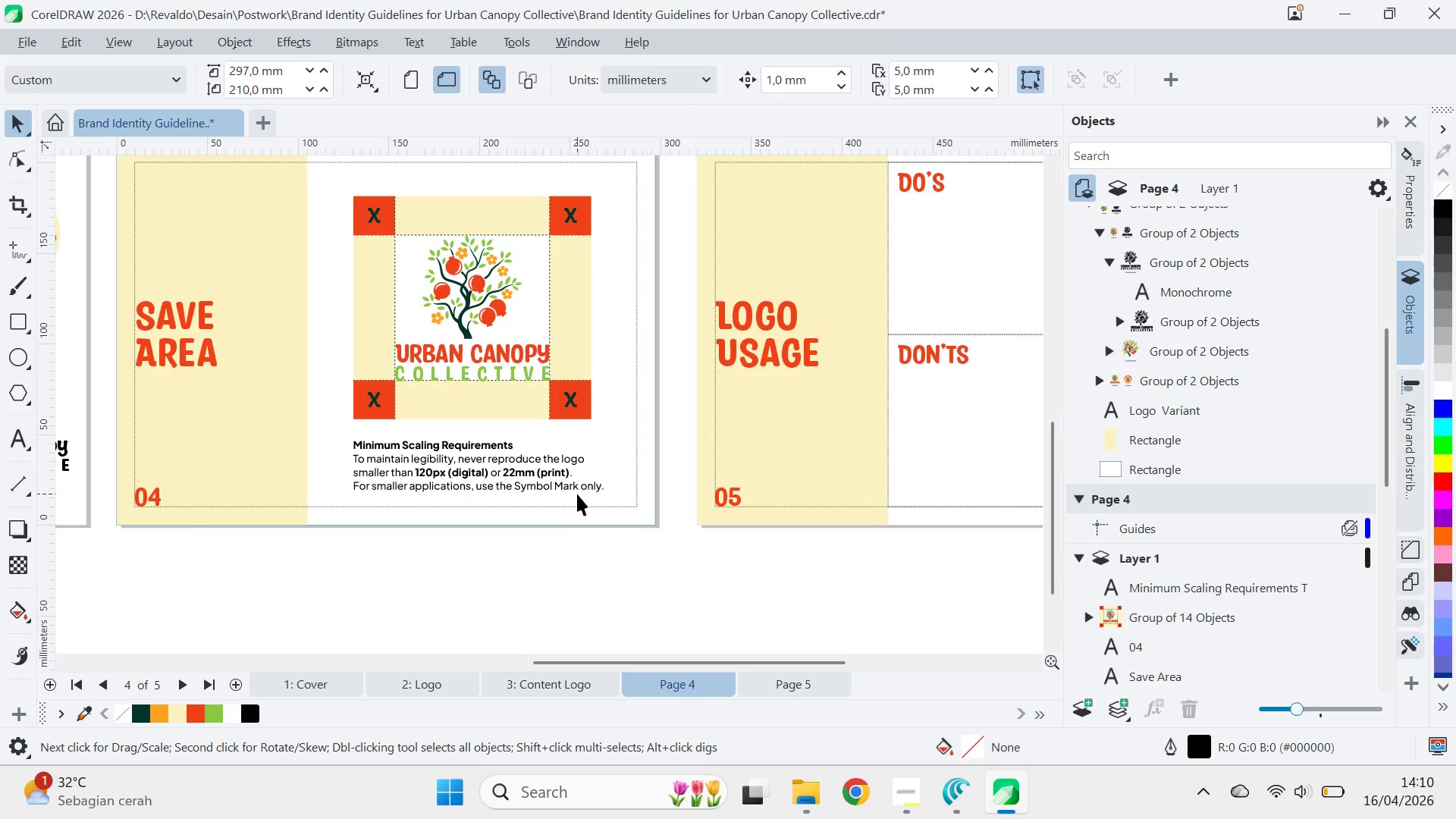 
left_click([582, 486])
 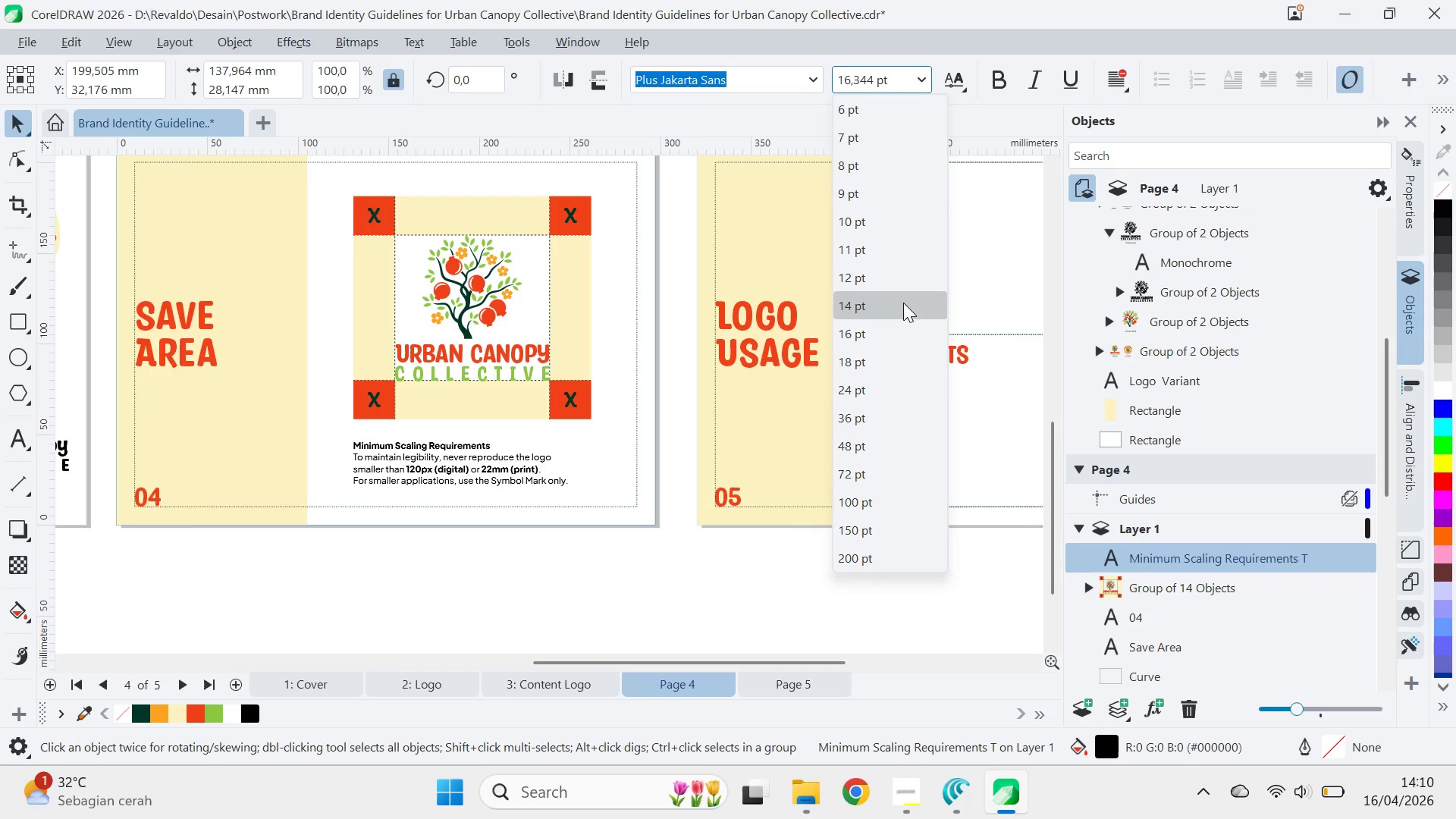 
left_click([903, 303])
 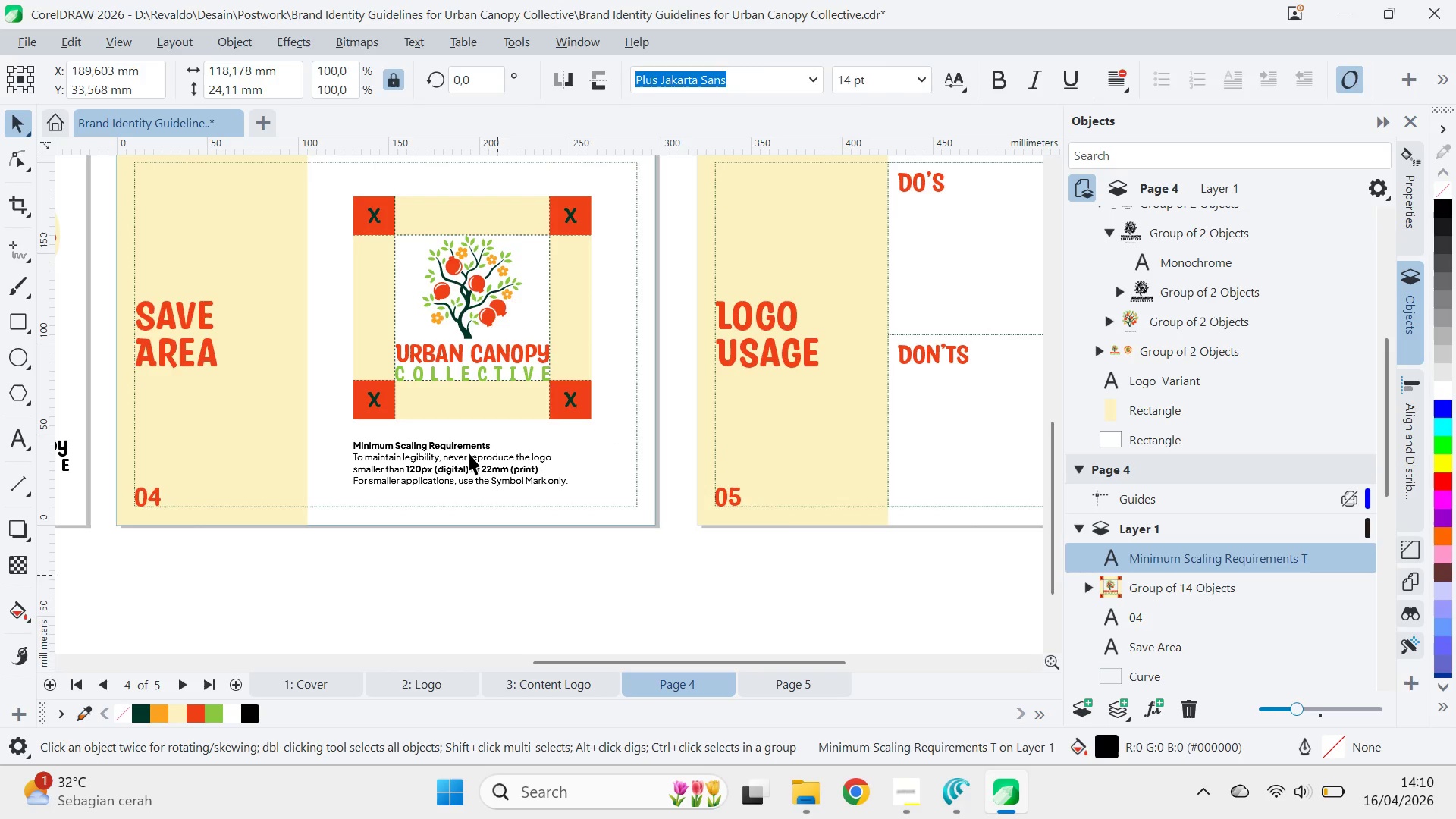 
left_click_drag(start_coordinate=[472, 462], to_coordinate=[475, 447])
 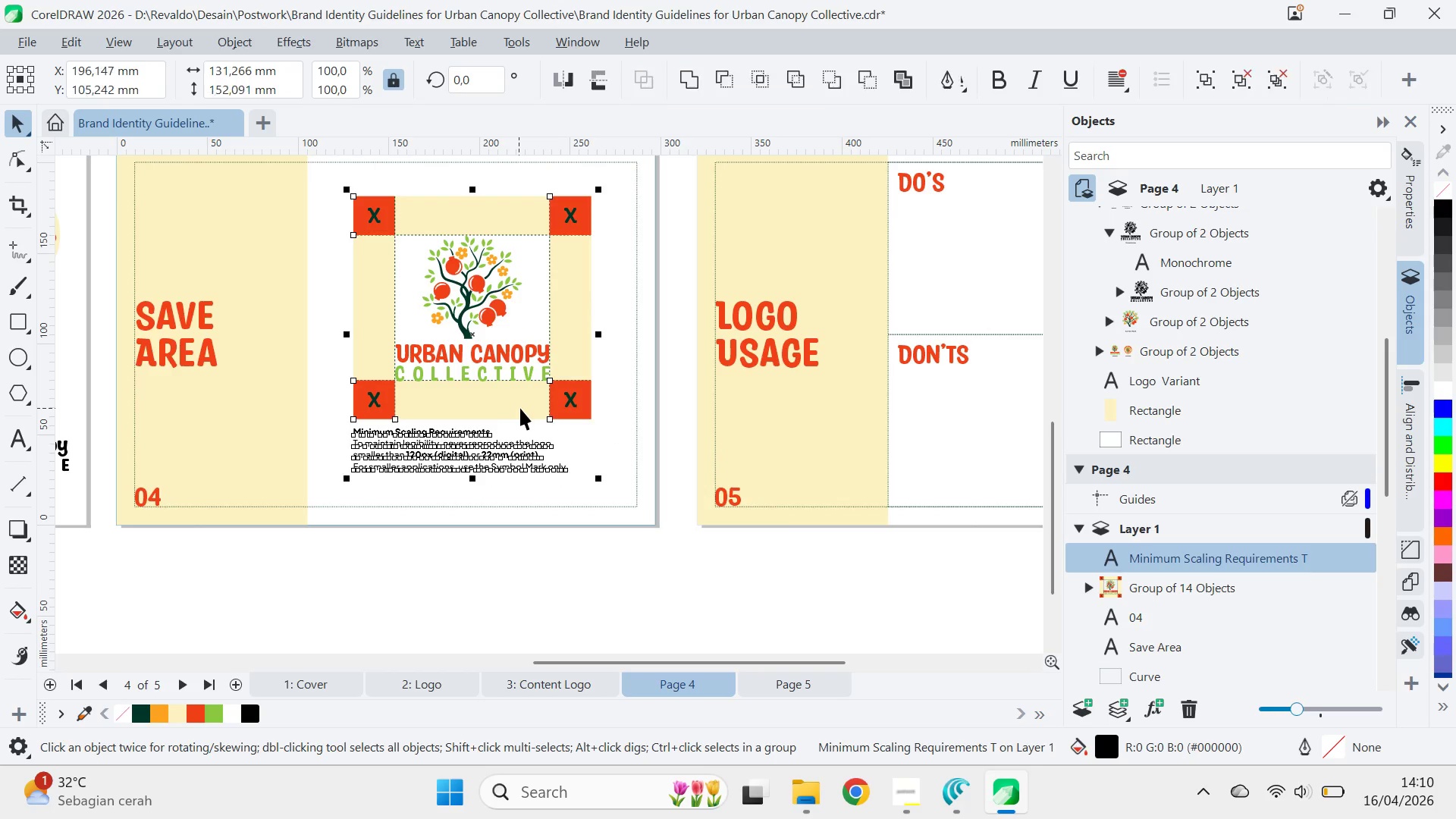 
hold_key(key=ShiftLeft, duration=1.52)
 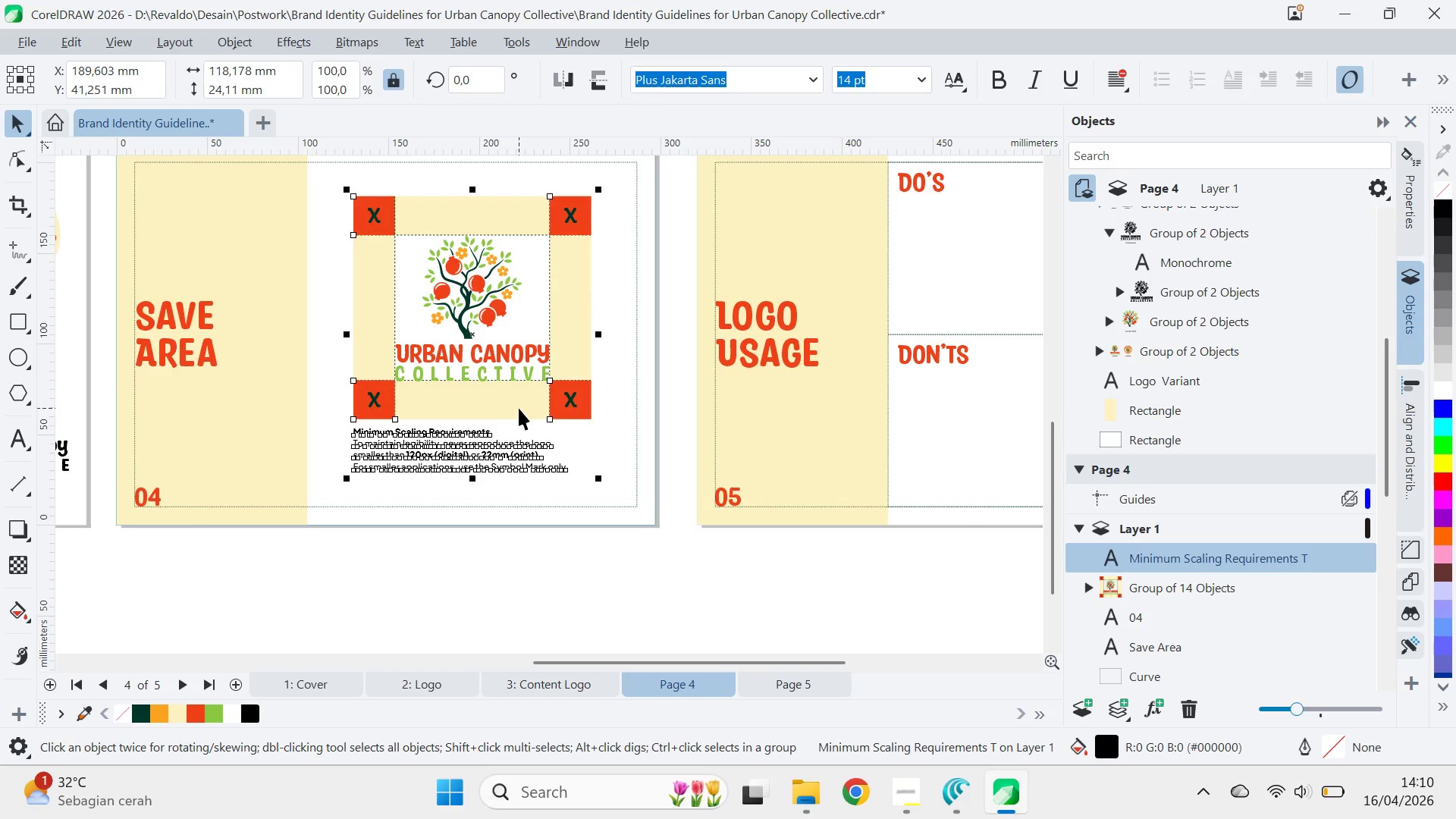 
hold_key(key=ShiftLeft, duration=0.59)
left_click([519, 408])
 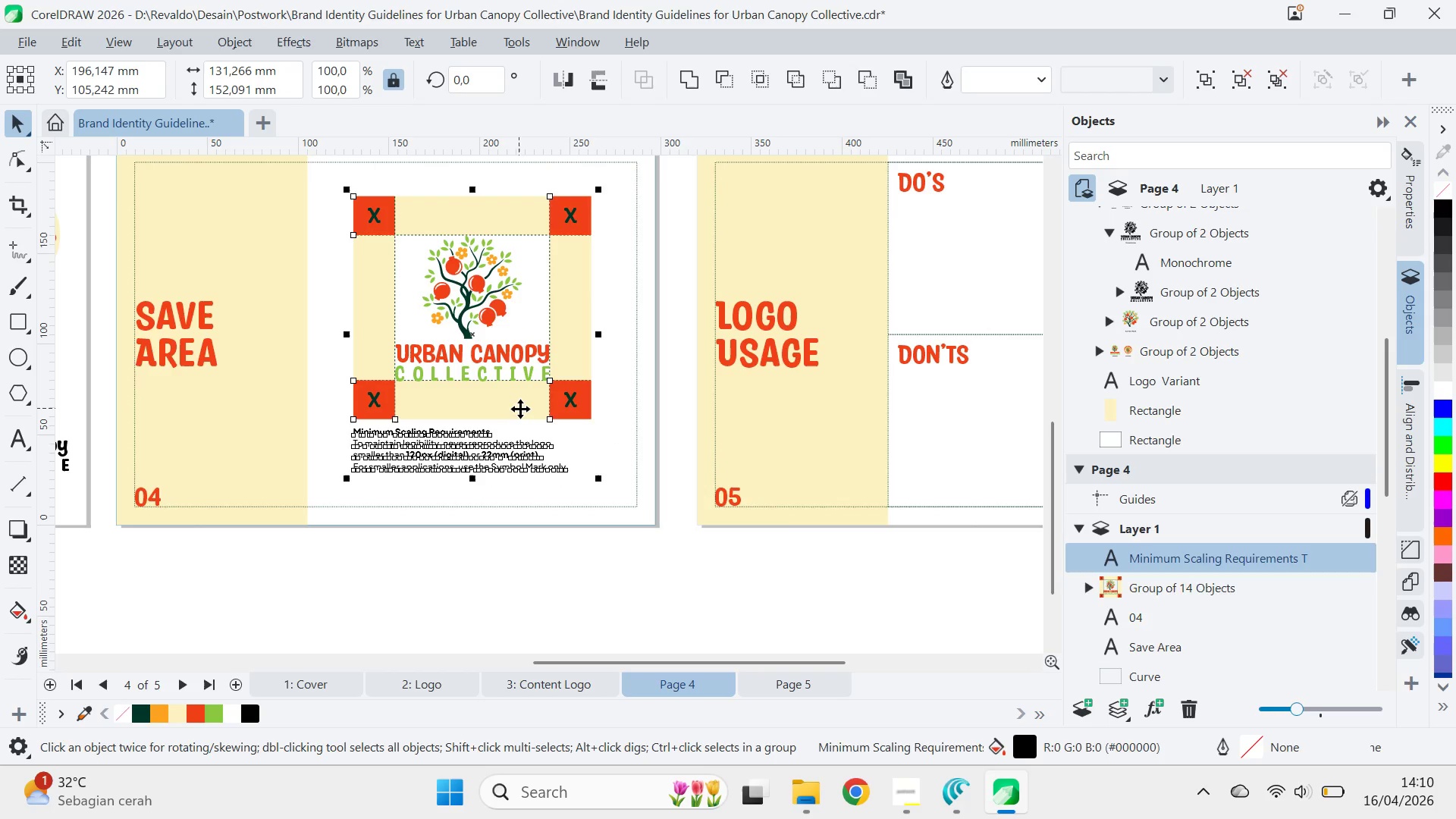 
key(Control+G)
 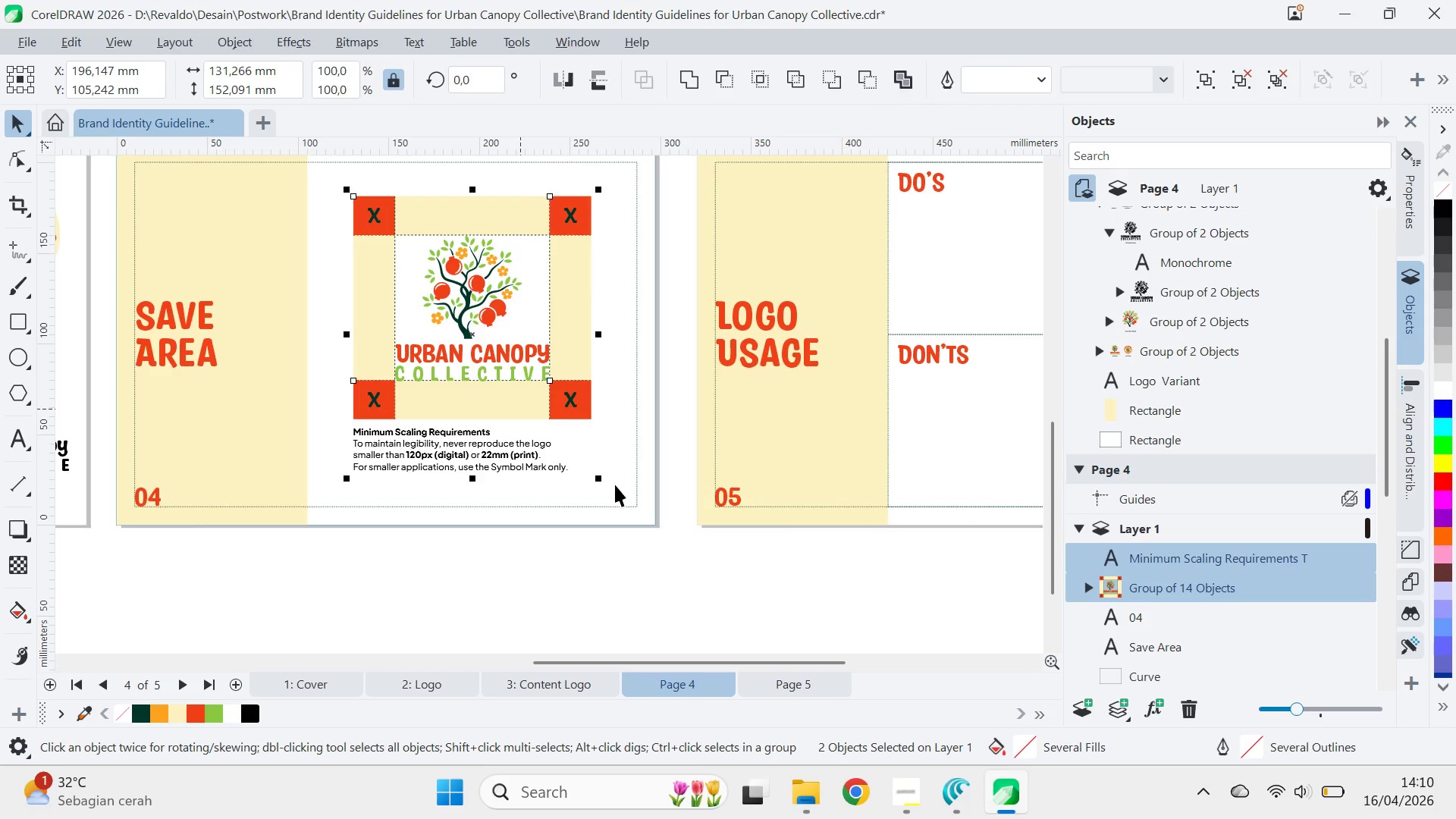 
hold_key(key=ShiftLeft, duration=0.36)
 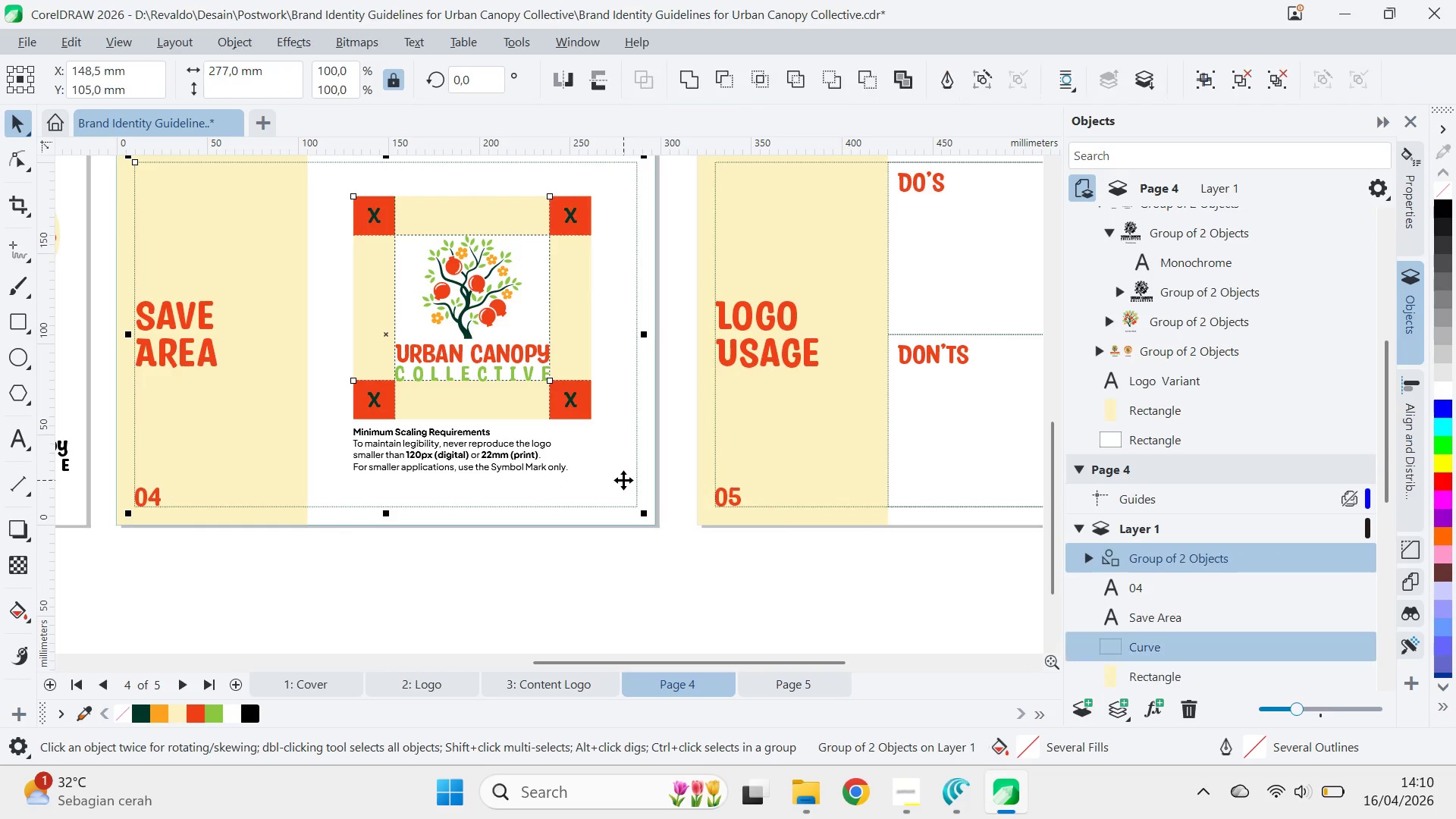 
type(ce)
 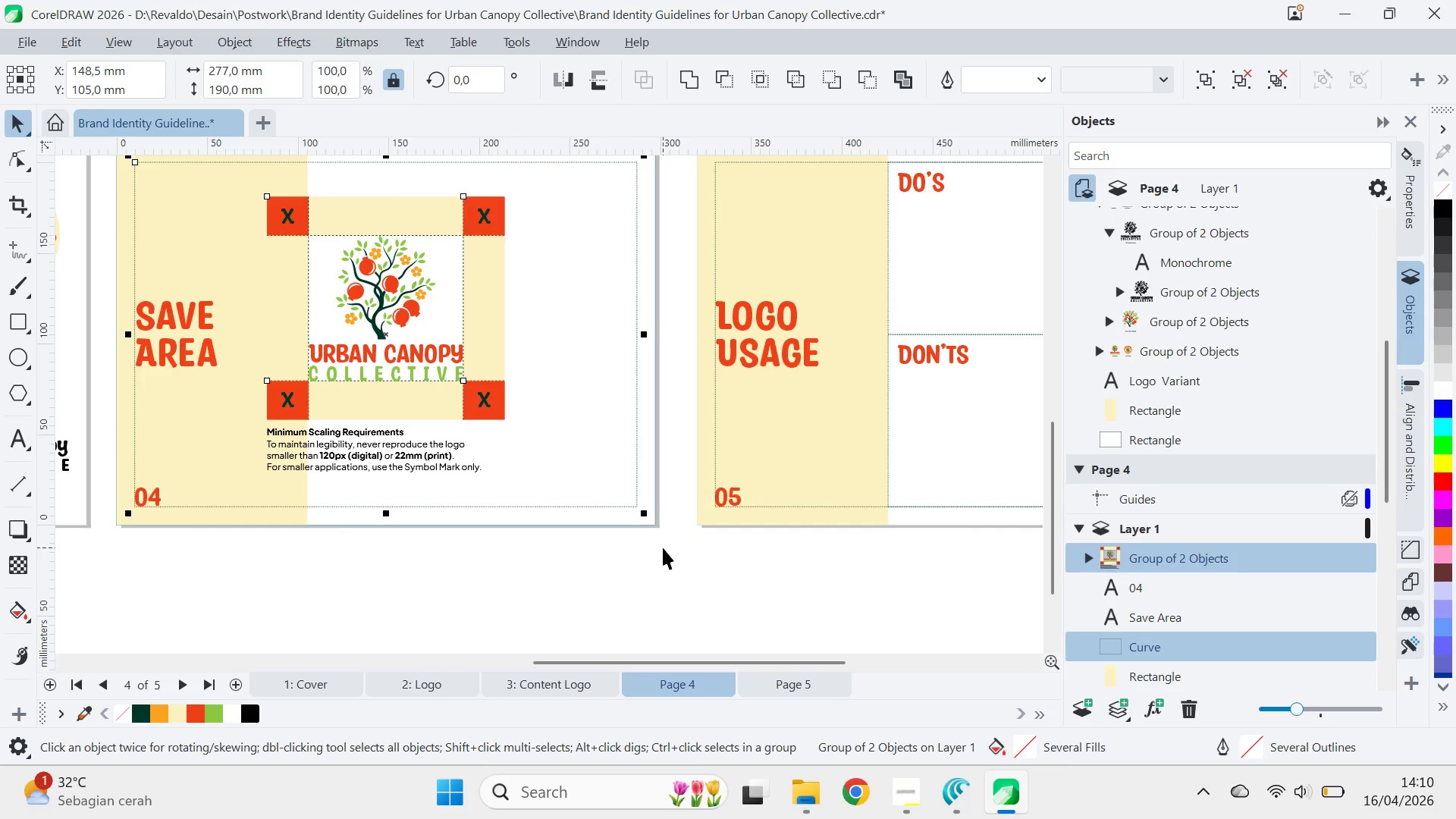 
key(Control+Z)
 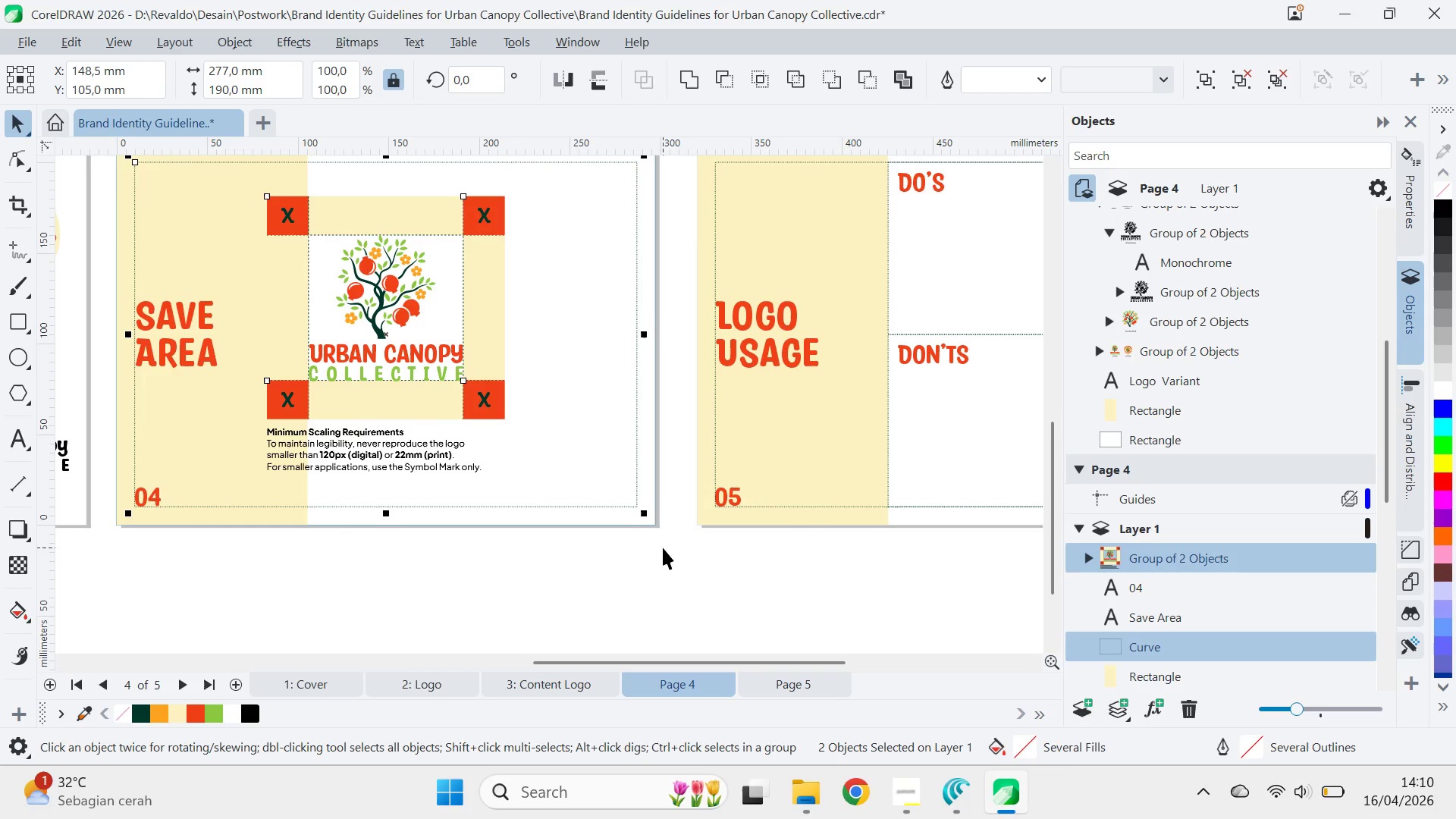 
key(Control+Z)
 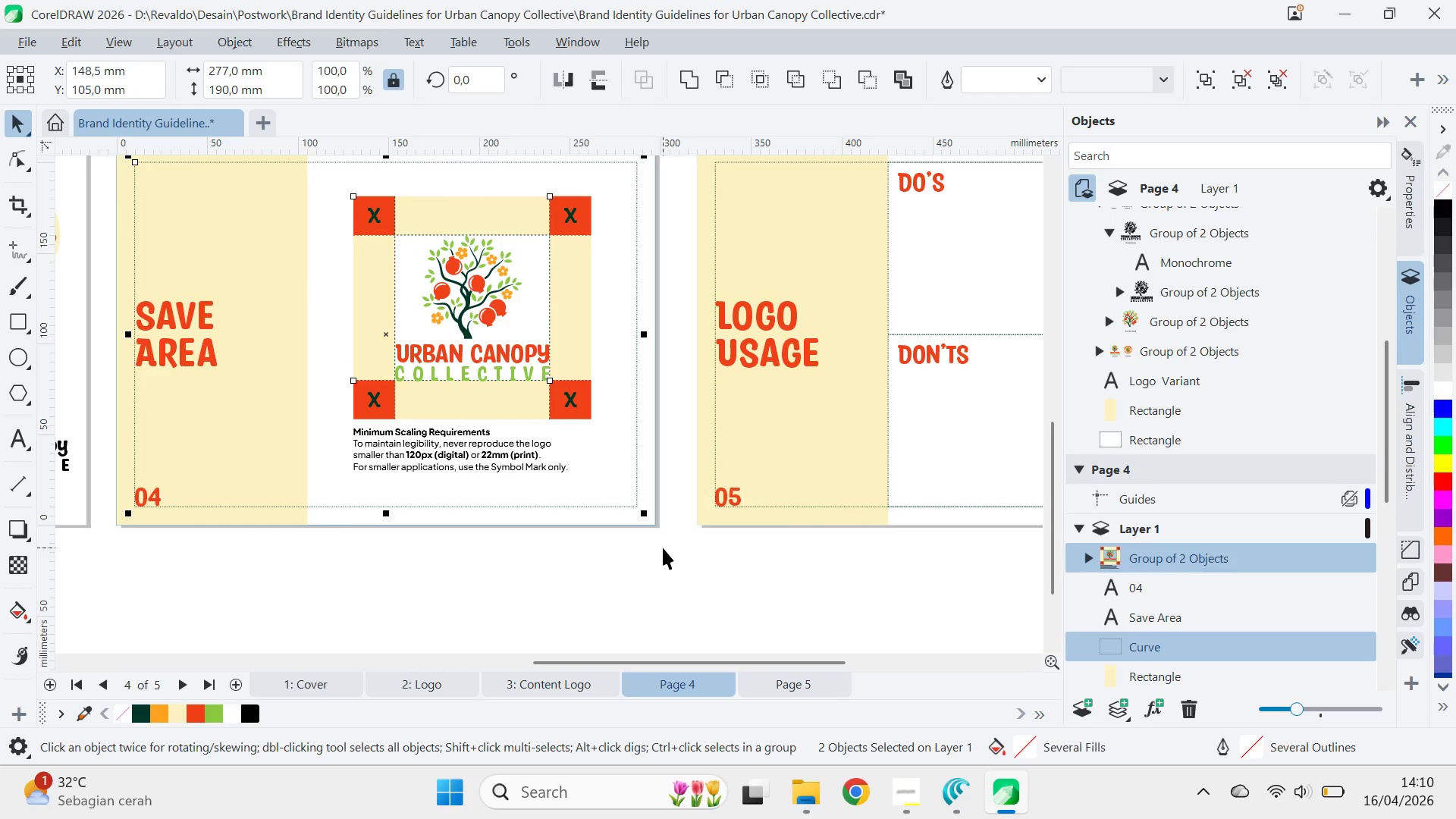 
left_click([663, 548])
 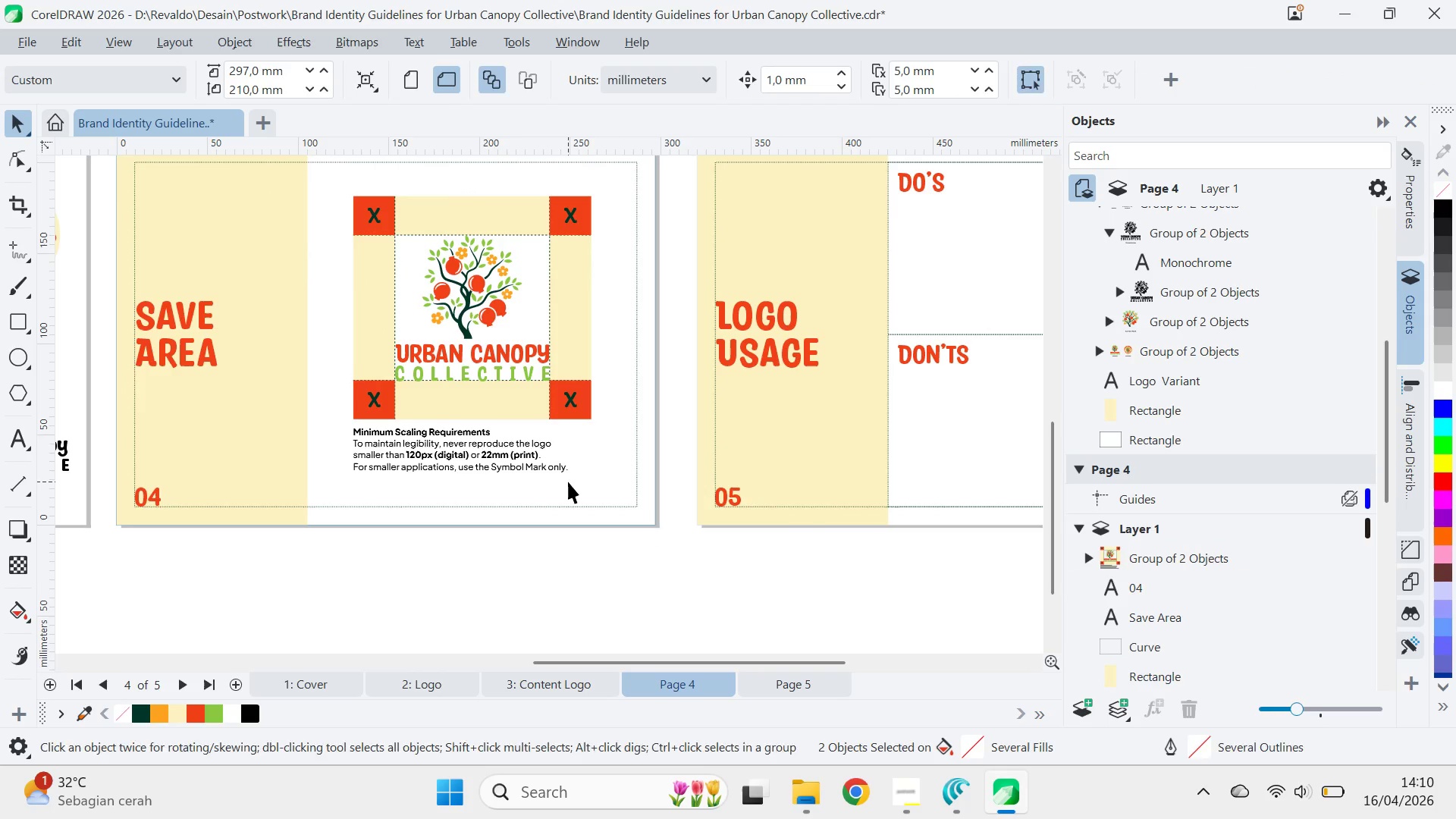 
left_click([568, 482])
 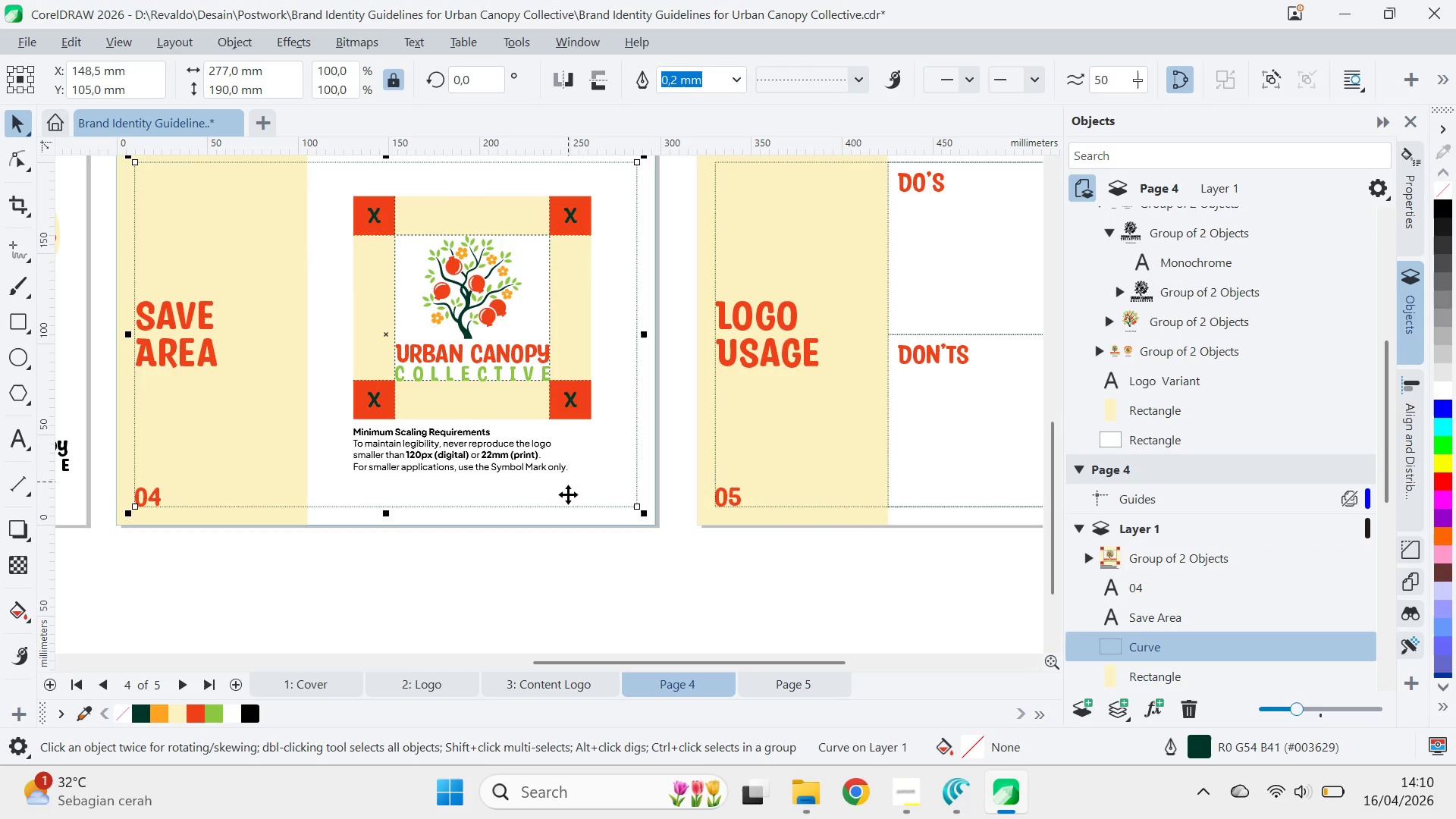 
left_click([560, 572])
 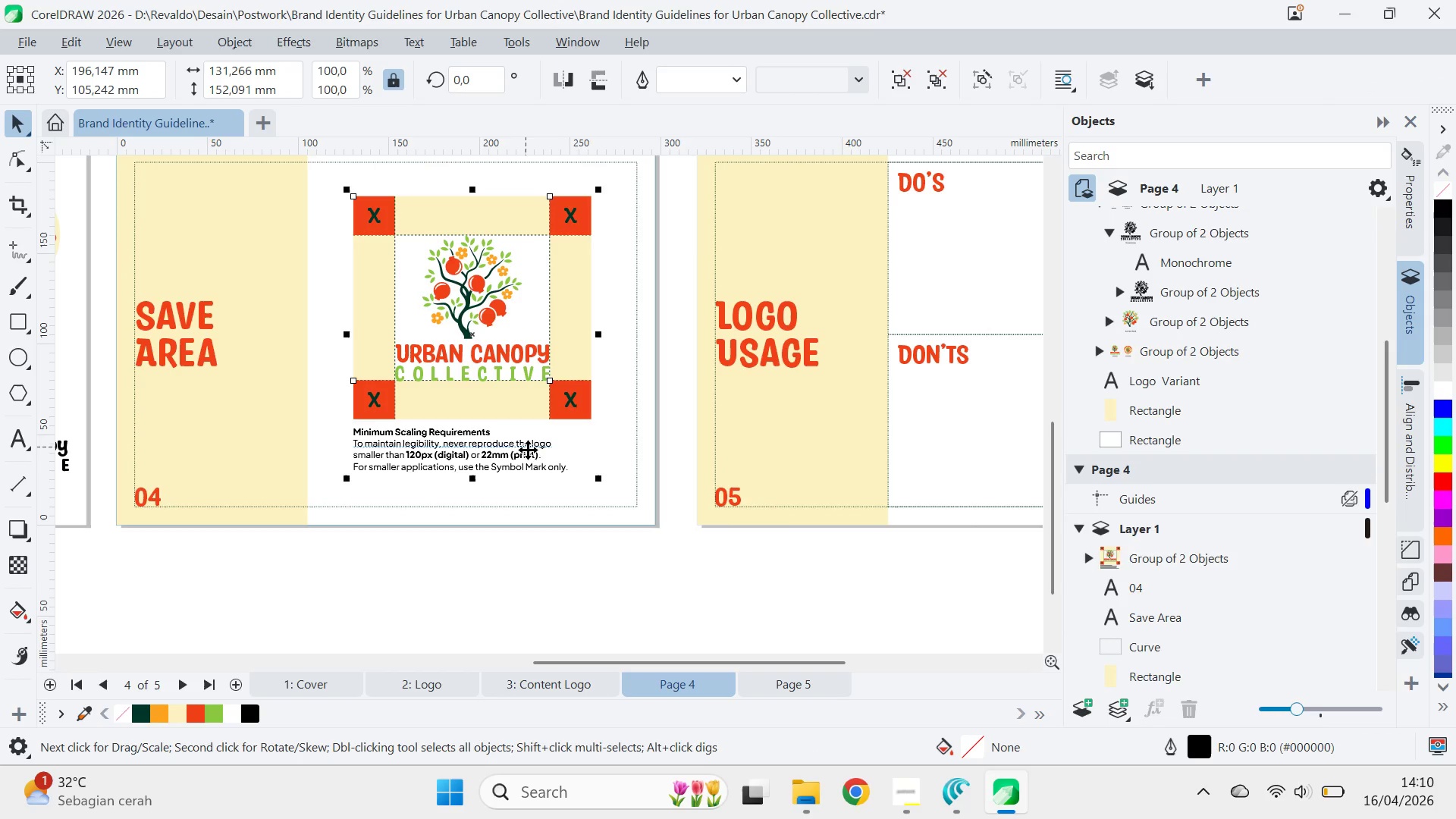 
key(Shift+ShiftLeft)
 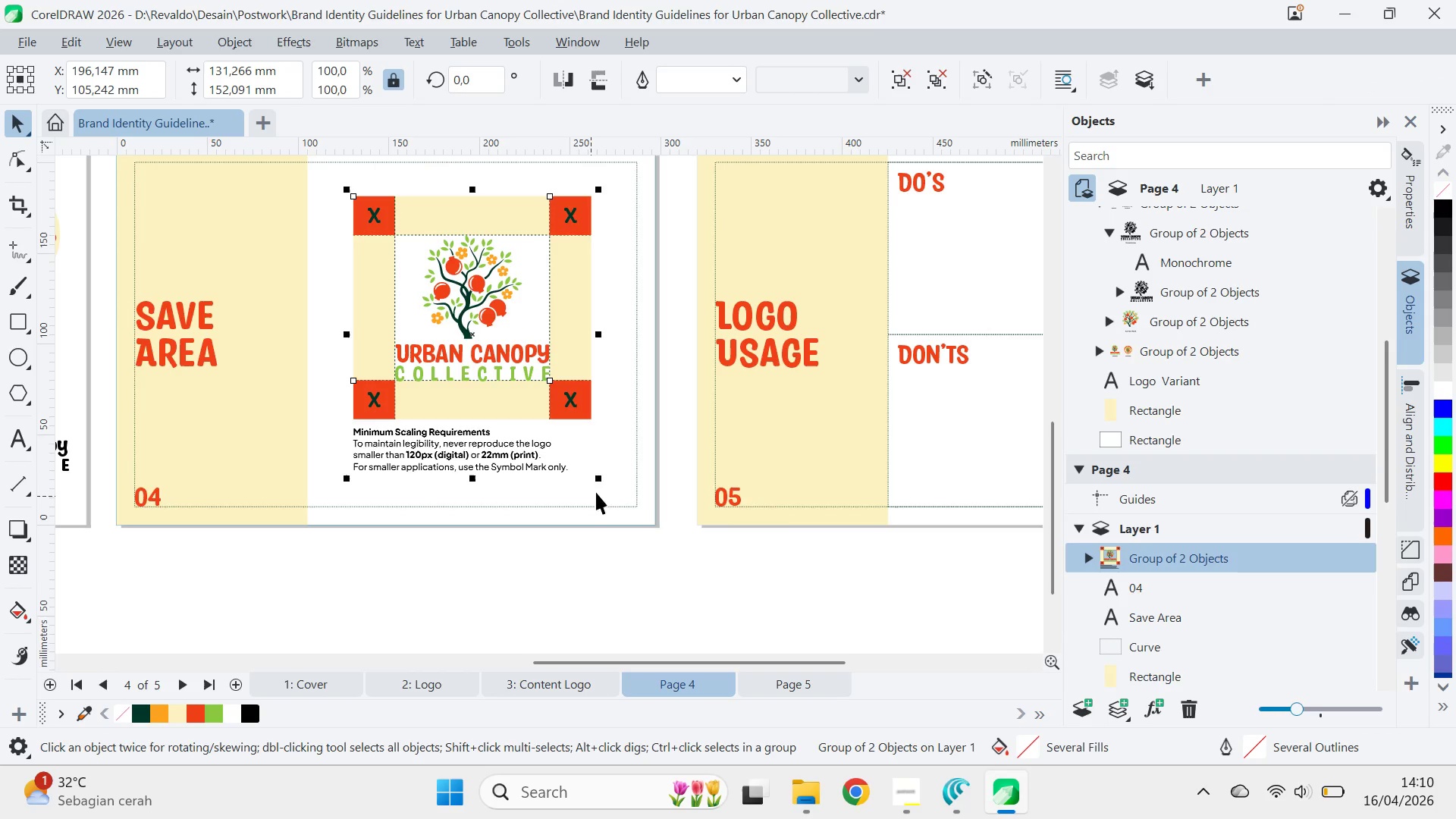 
key(Shift+ShiftLeft)
 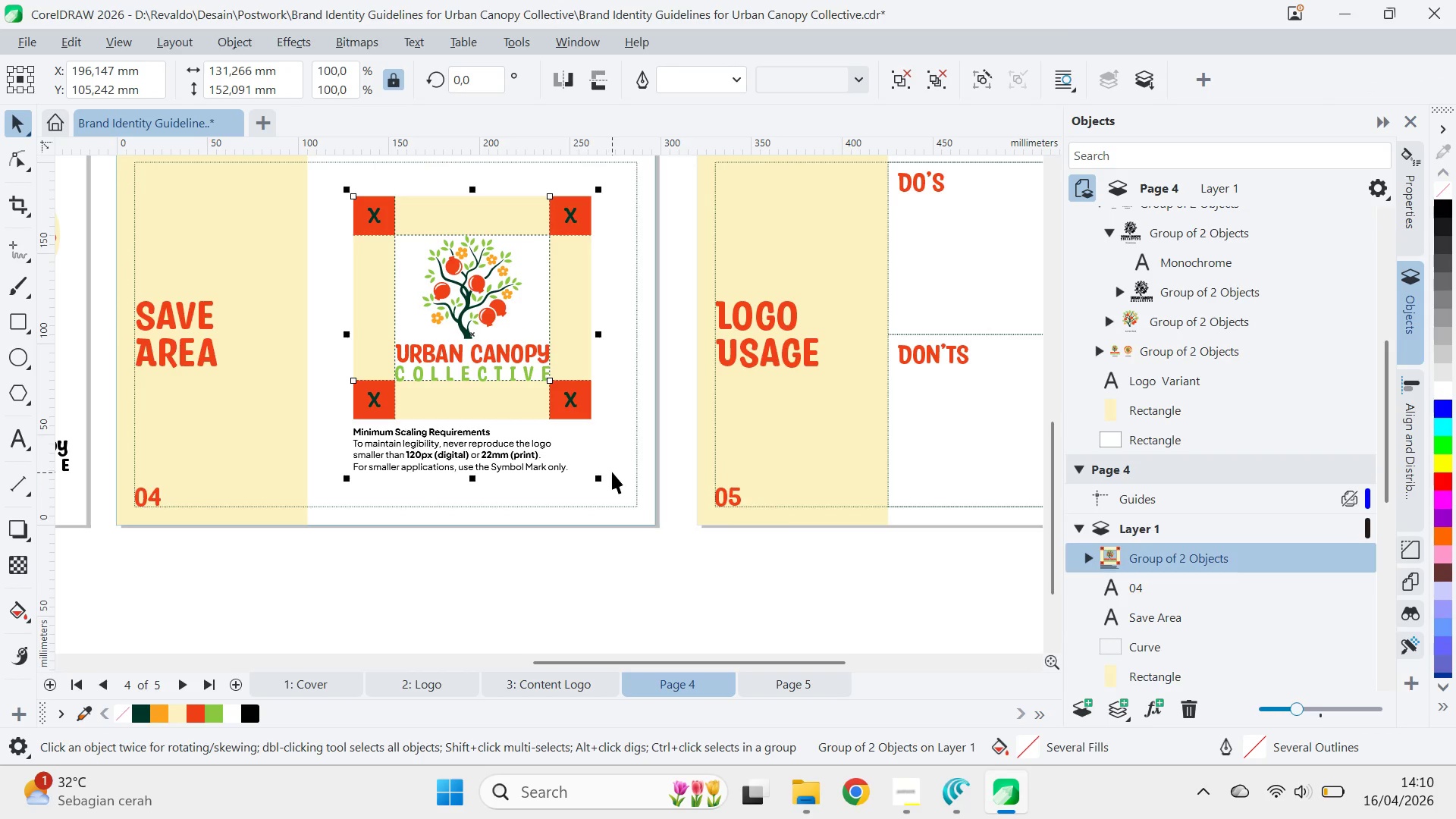 
left_click([612, 472])
 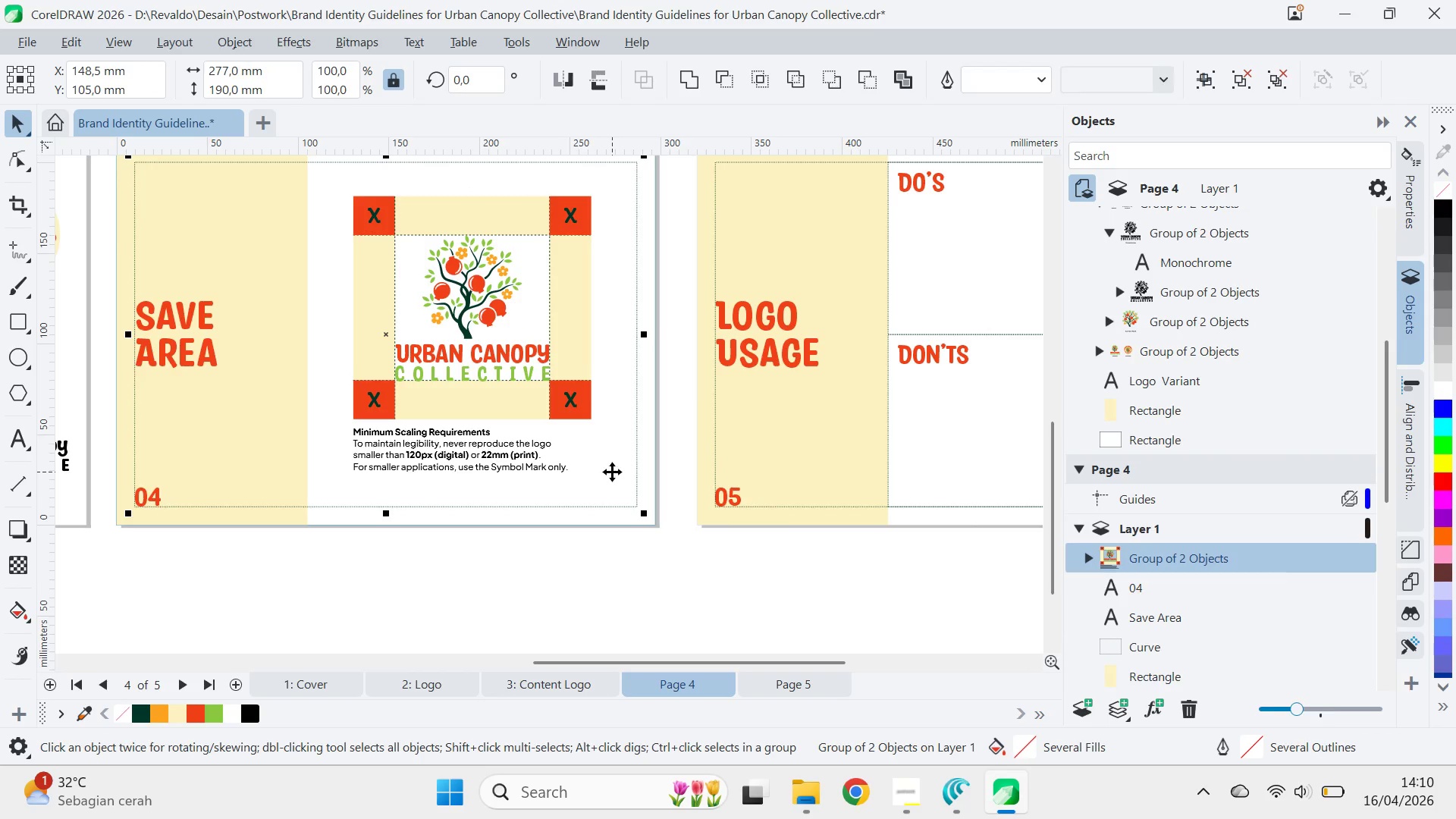 
type(ee)
 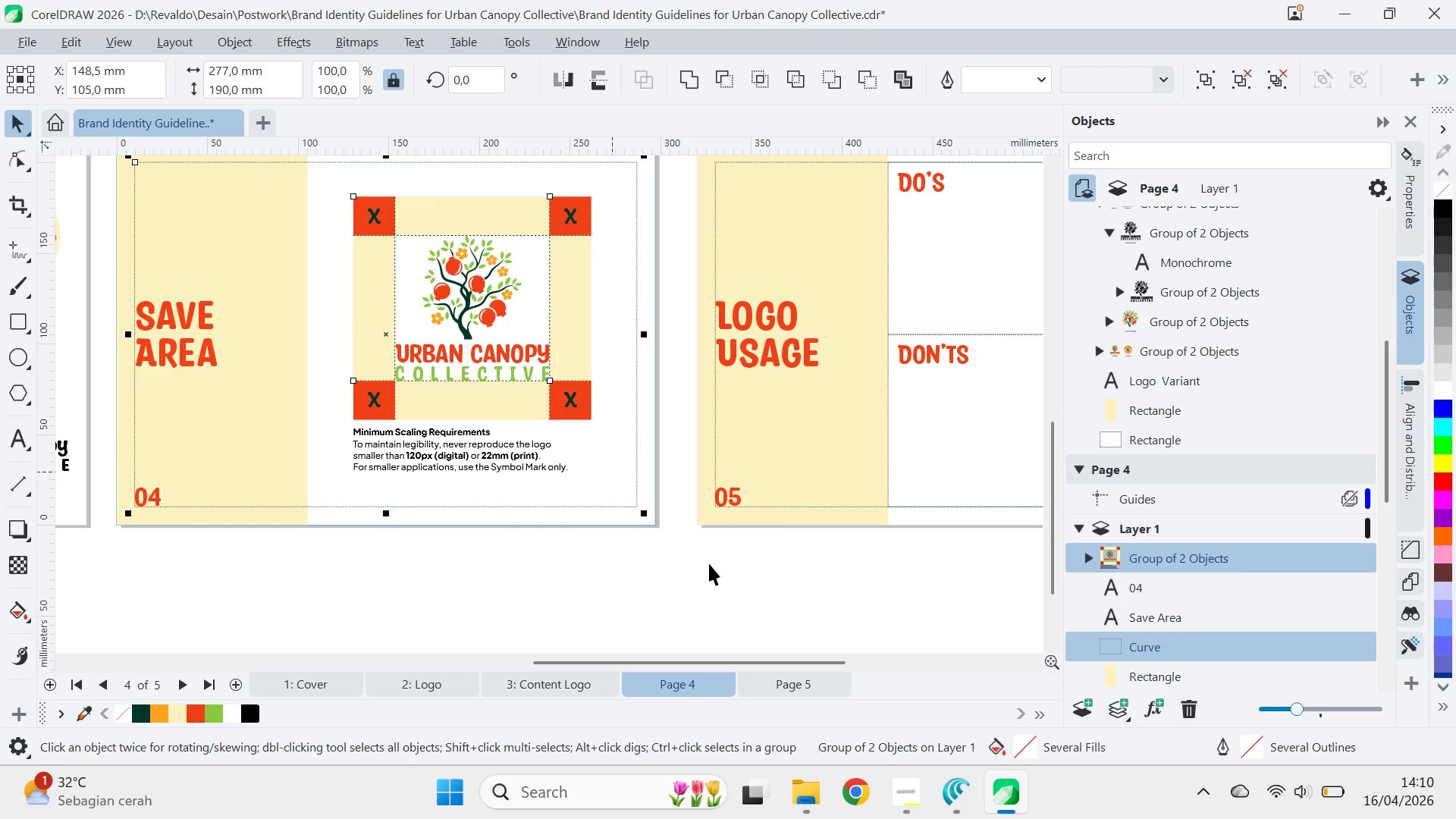 
left_click([710, 563])
 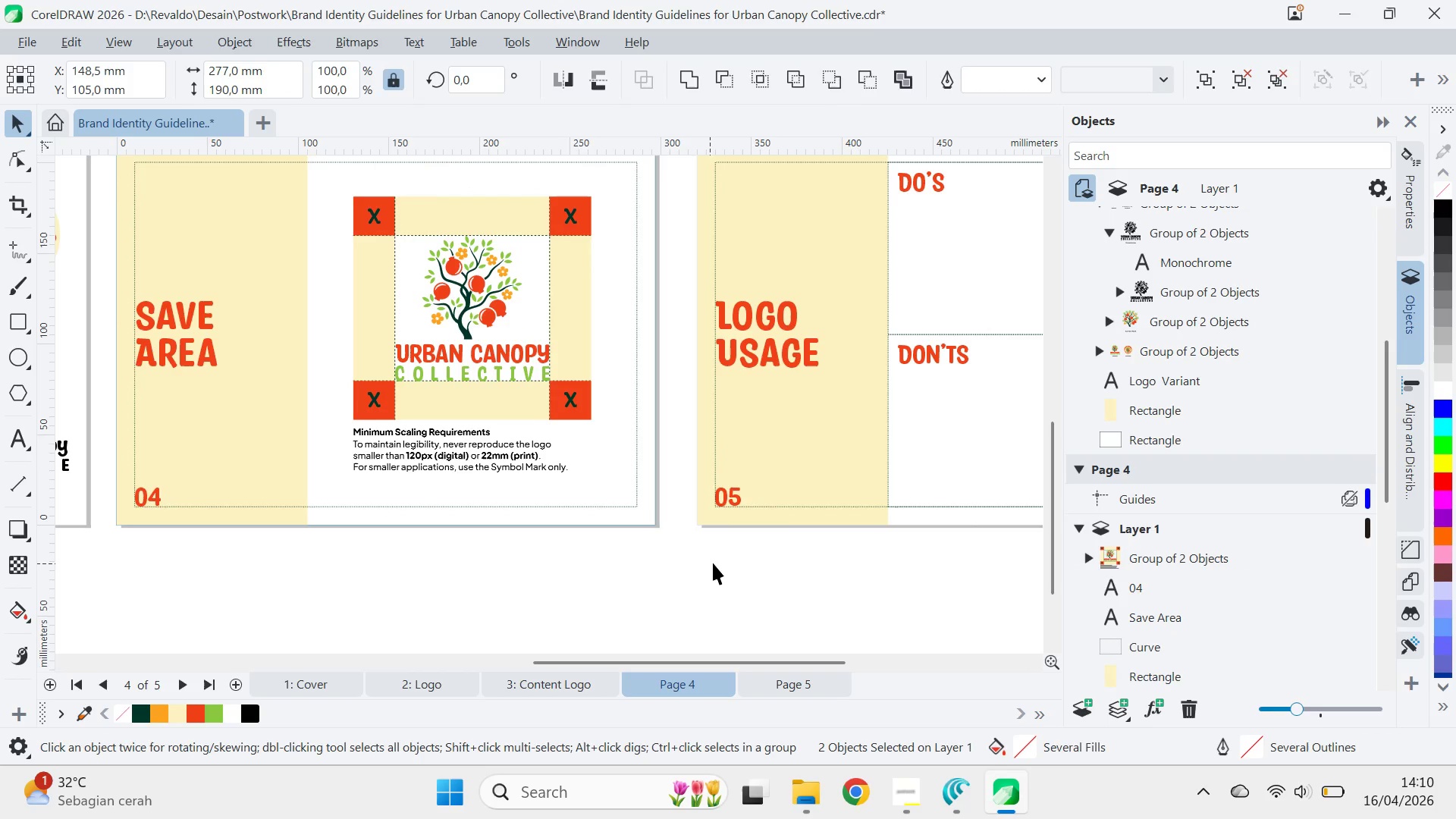 
key(Control+S)
 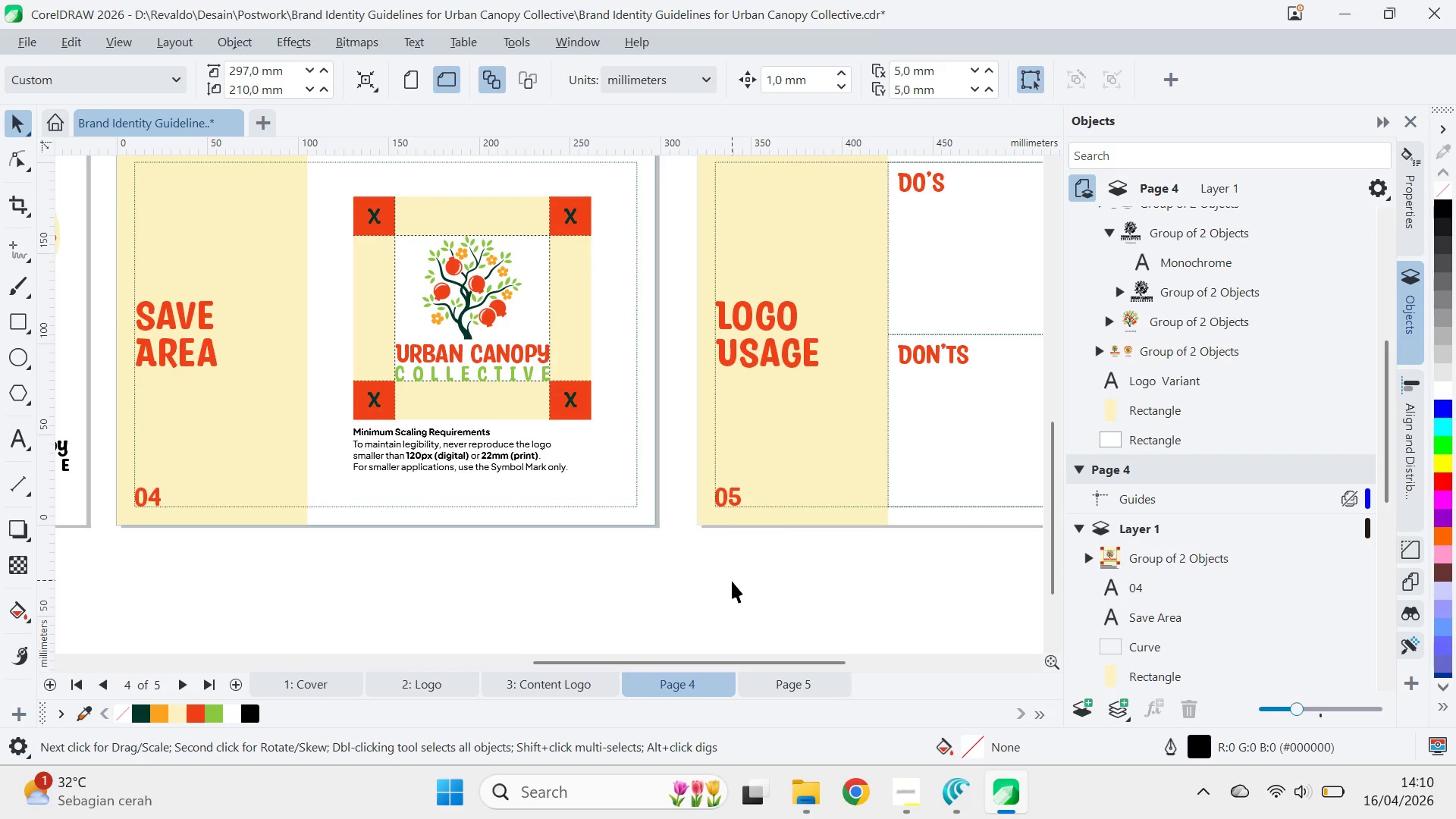 
key(Q)
 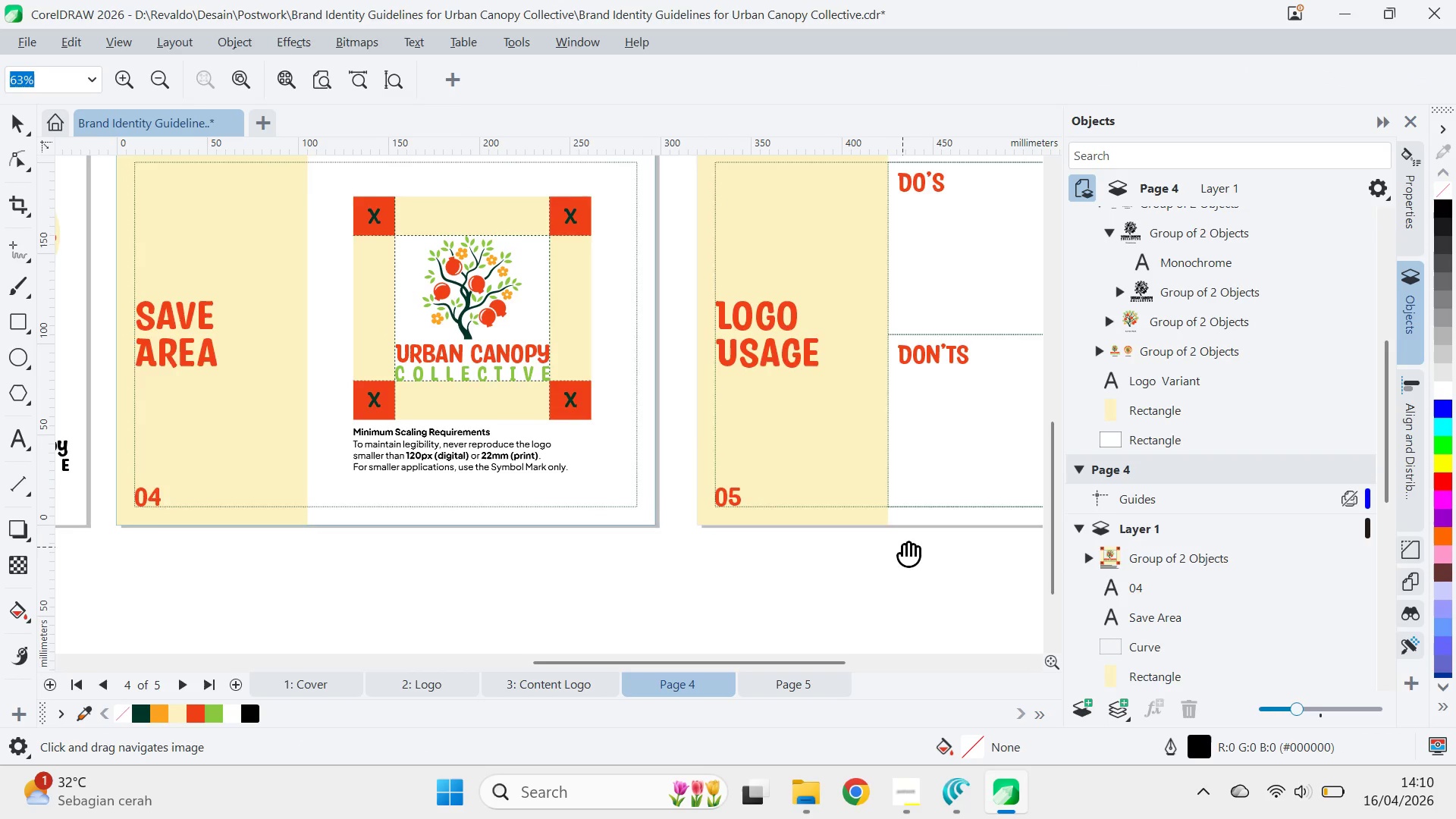 
left_click_drag(start_coordinate=[902, 547], to_coordinate=[443, 612])
 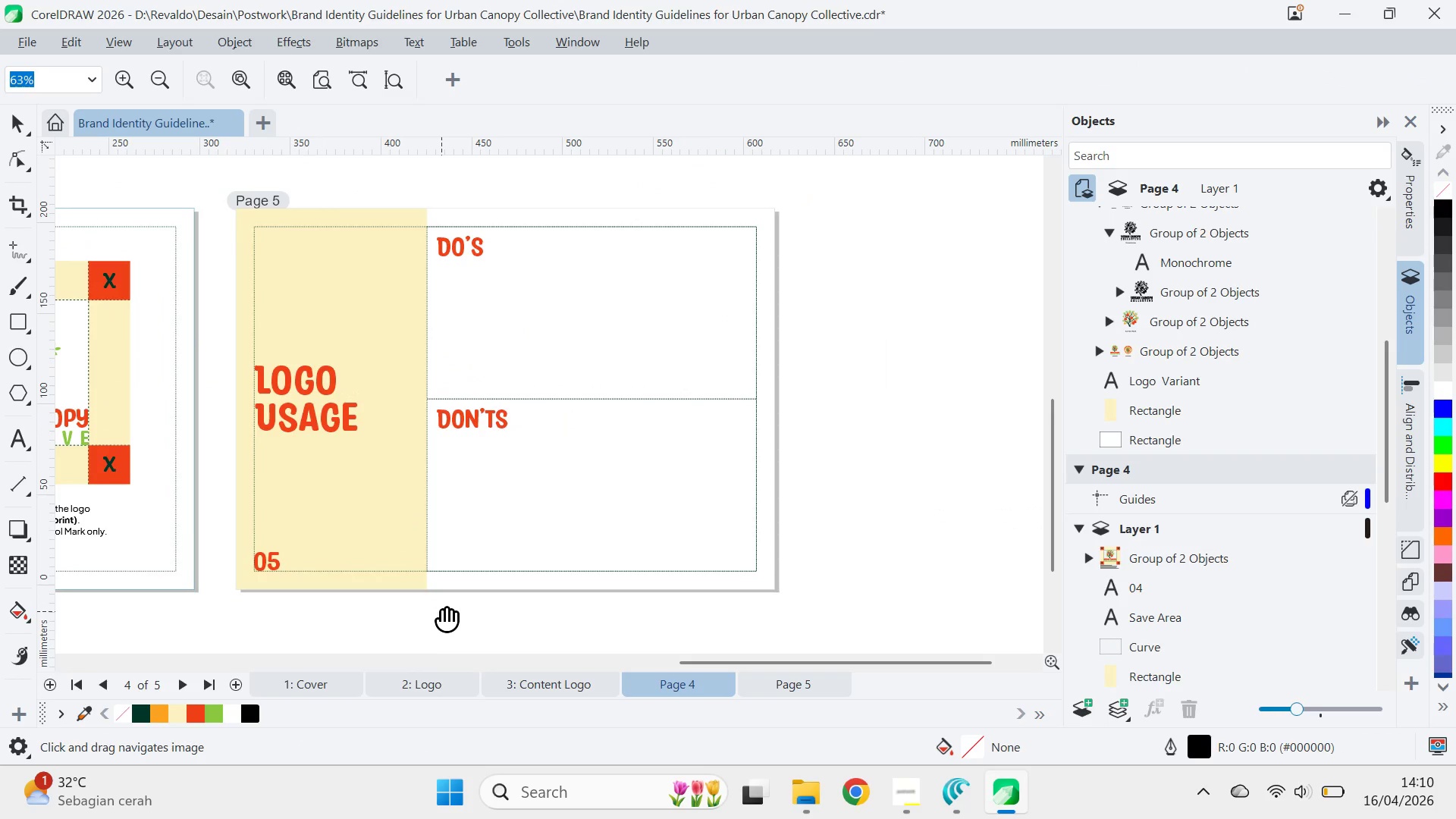 
key(V)
 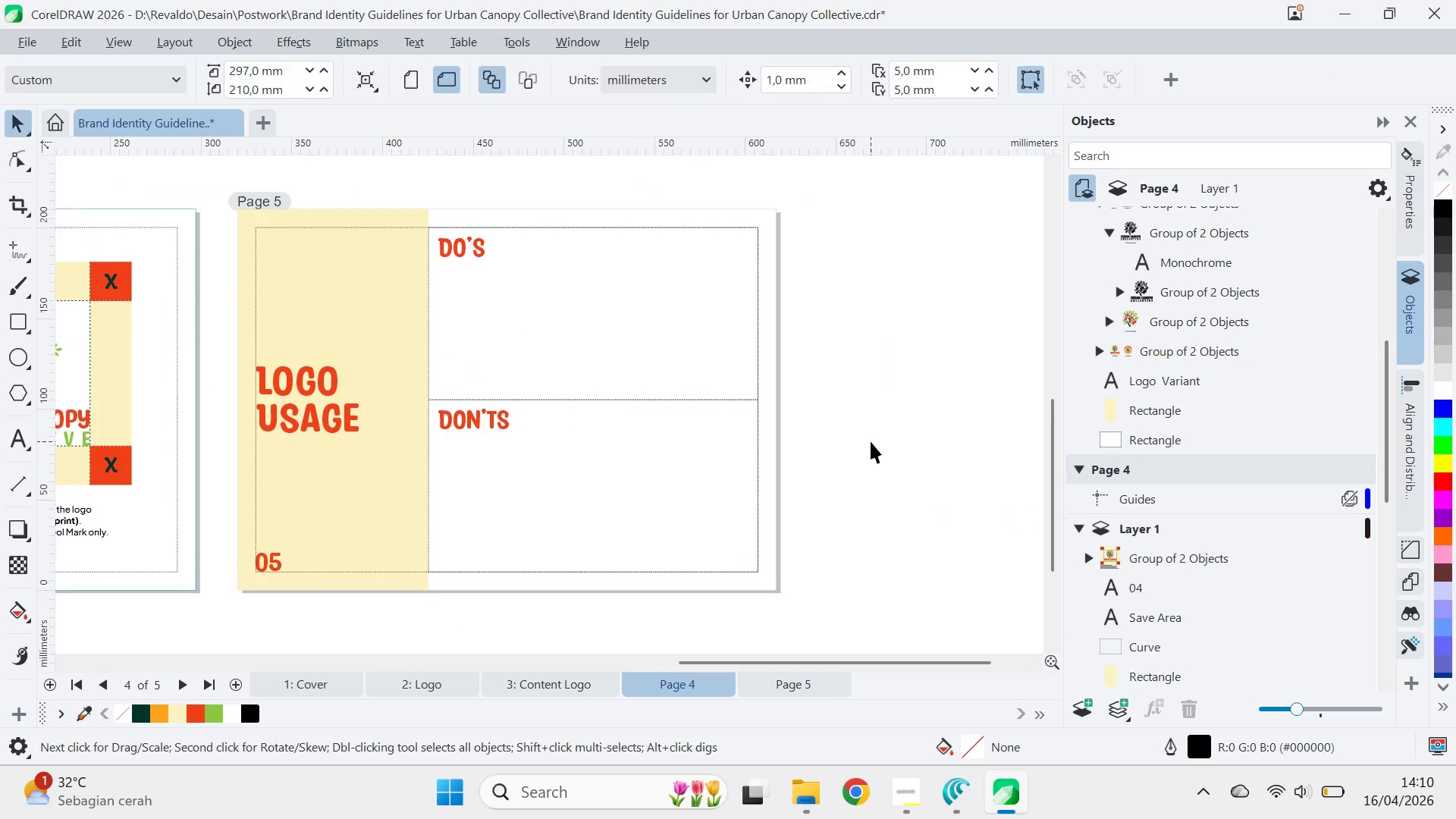 
left_click([871, 441])
 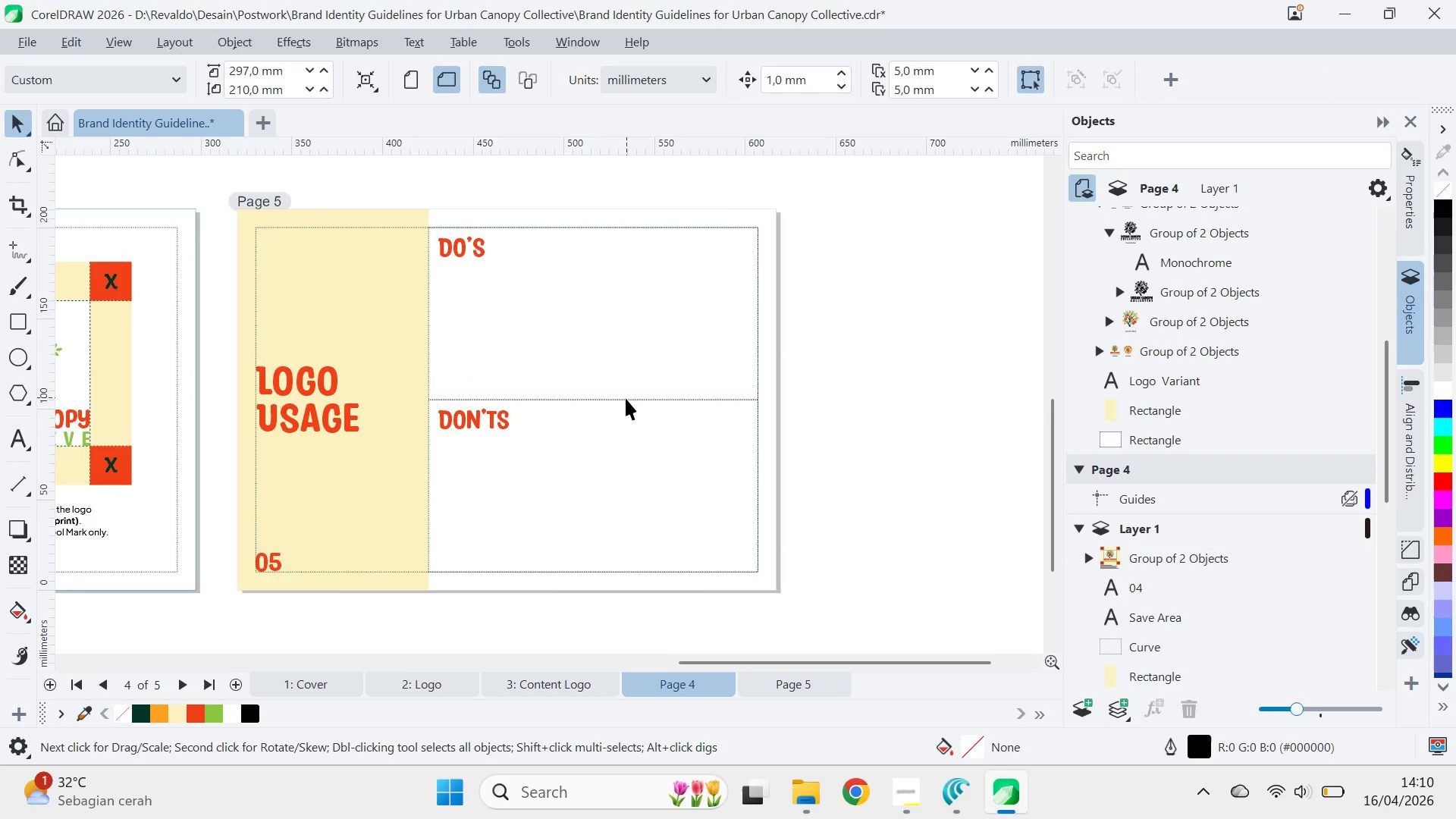 
key(Q)
 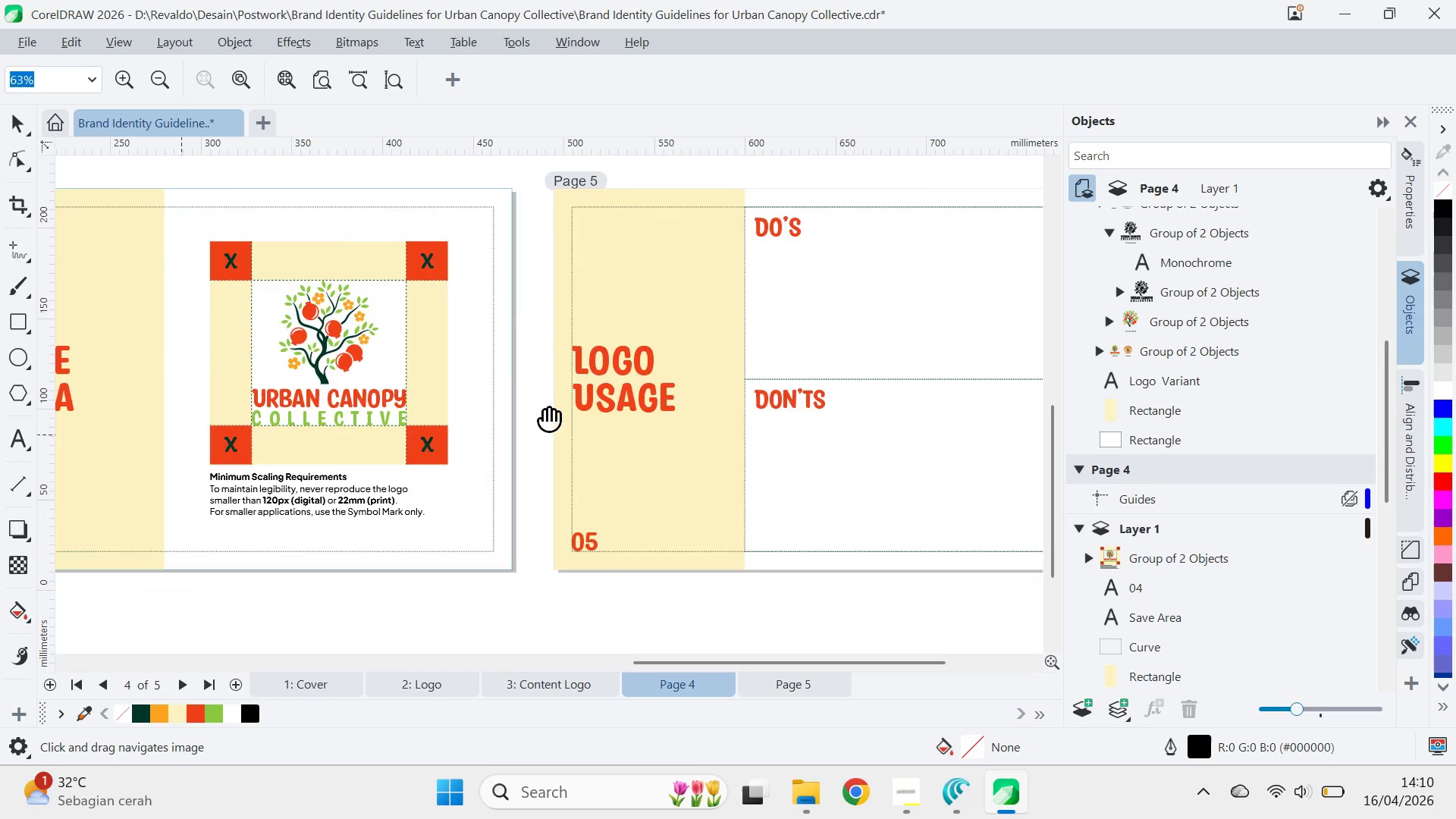 
left_click_drag(start_coordinate=[181, 436], to_coordinate=[689, 419])
 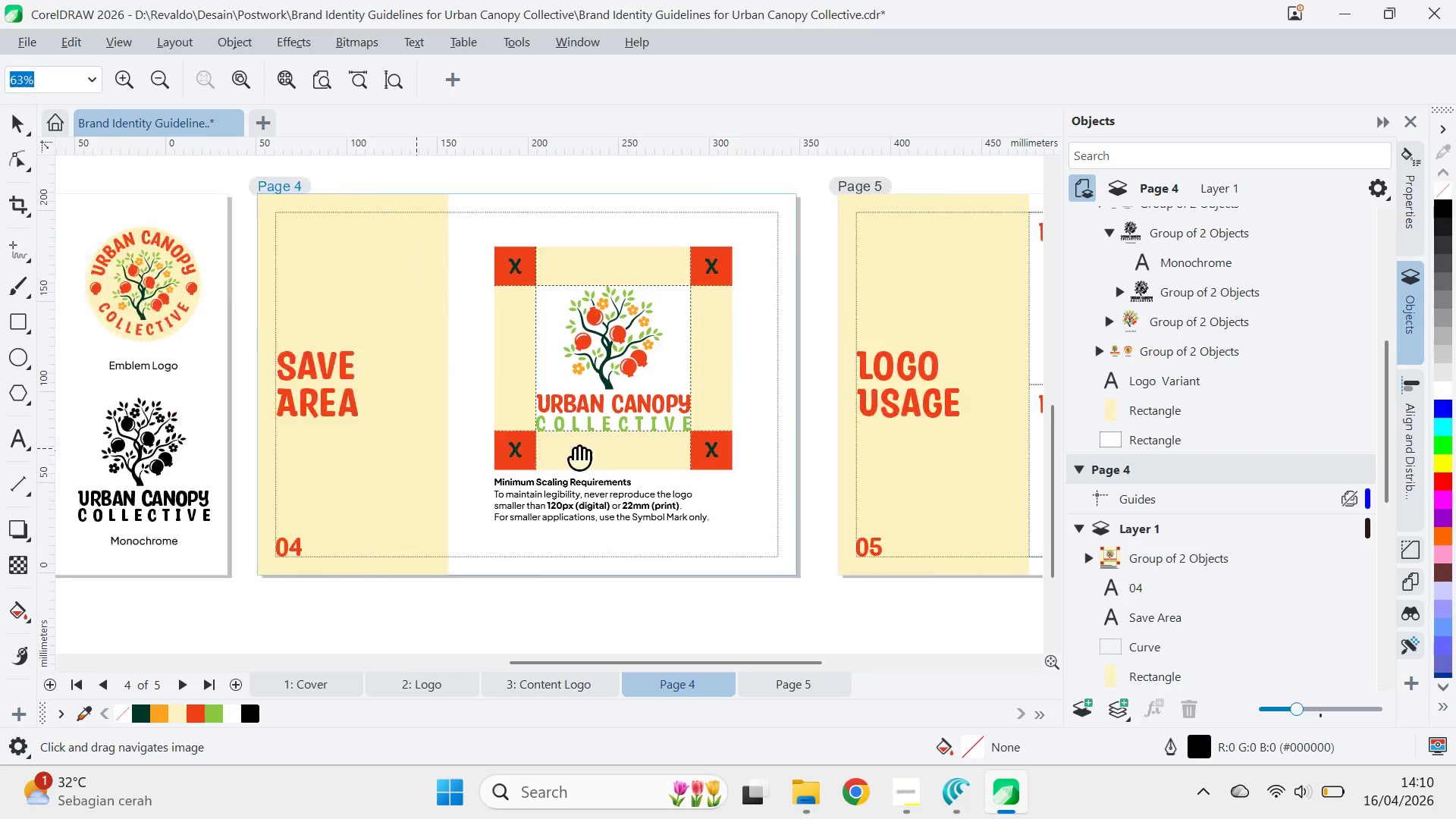 
left_click_drag(start_coordinate=[416, 448], to_coordinate=[796, 447])
 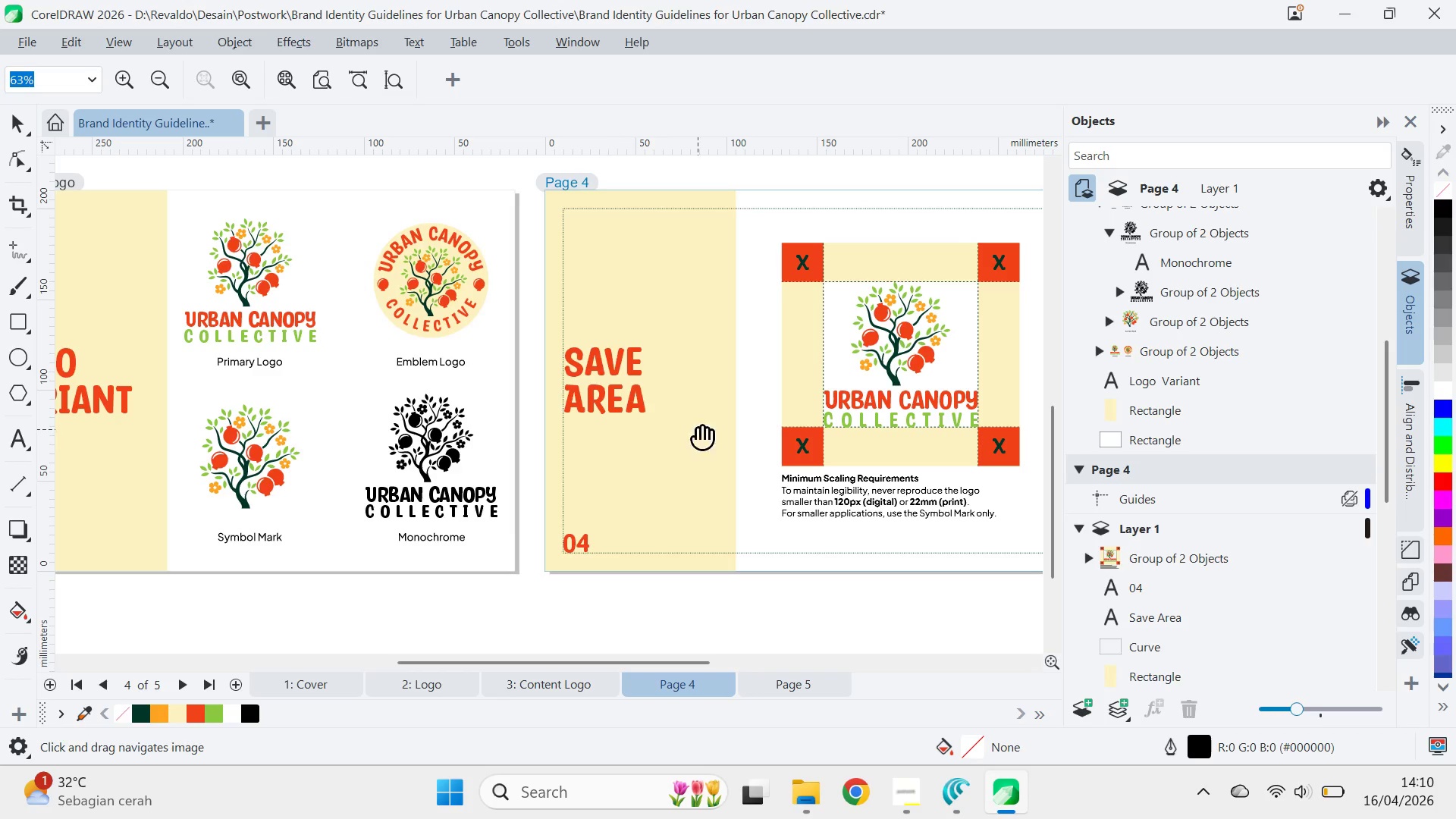 
left_click_drag(start_coordinate=[350, 407], to_coordinate=[18, 403])
 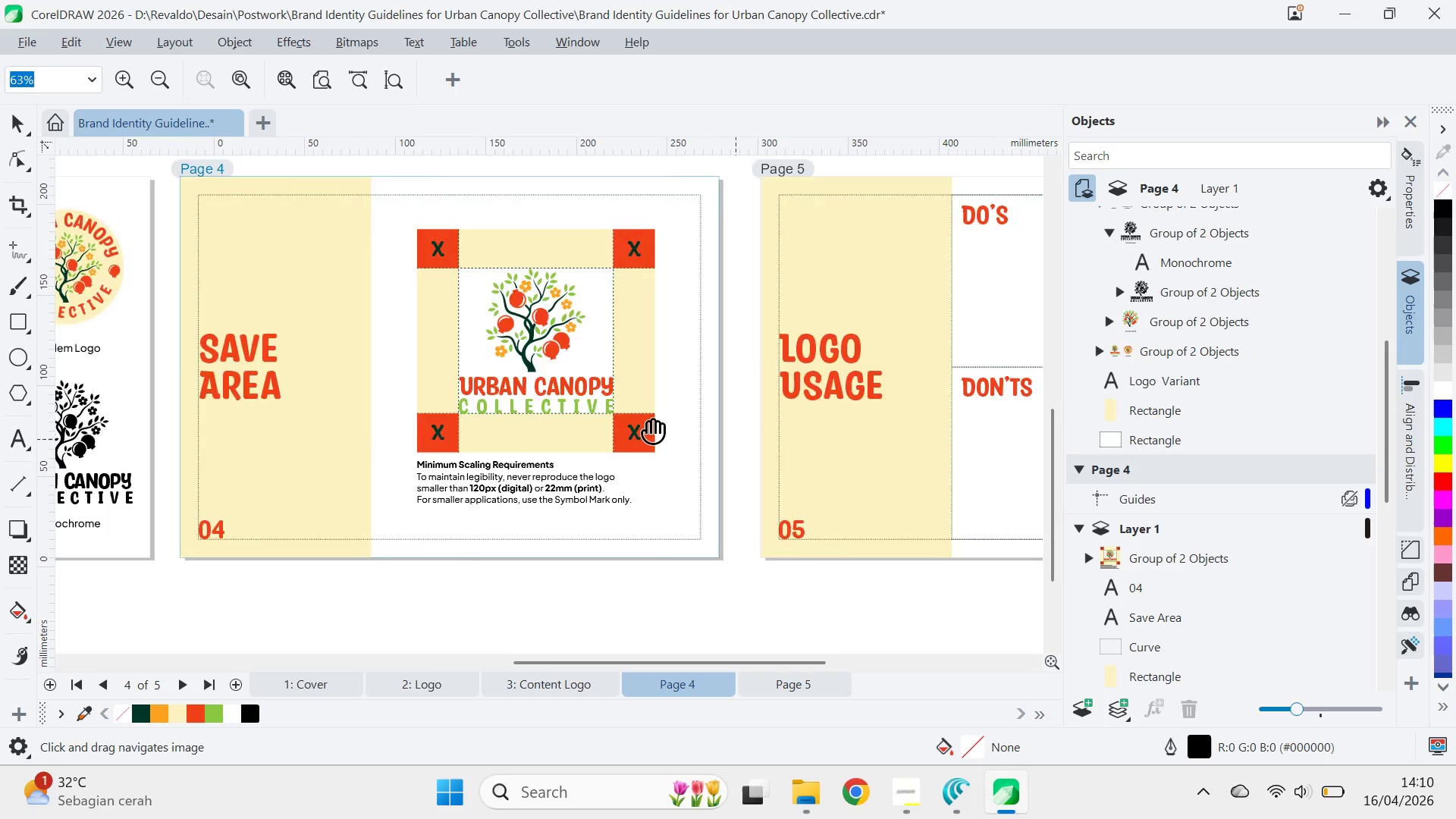 
left_click_drag(start_coordinate=[736, 441], to_coordinate=[244, 398])
 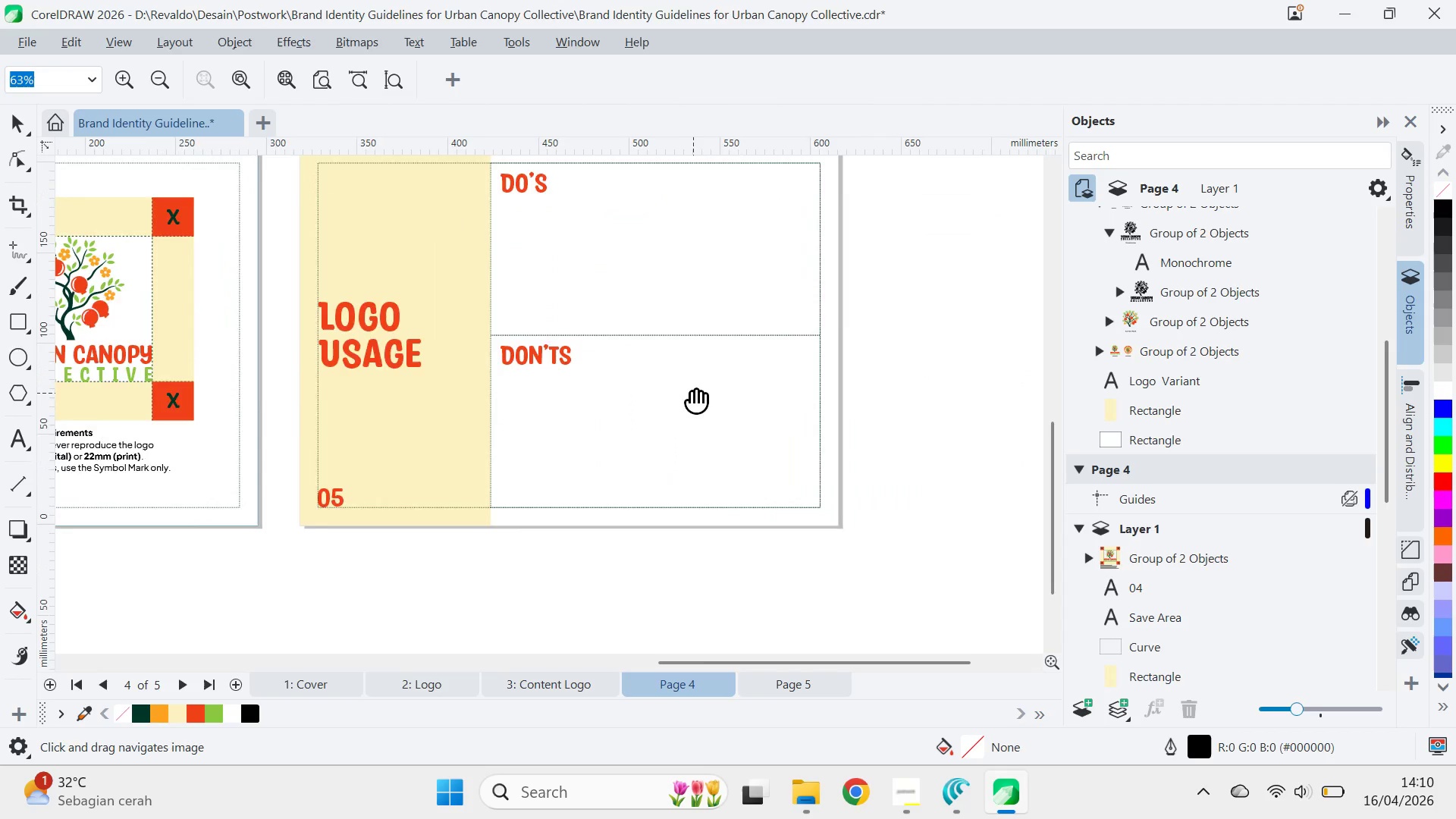 
left_click_drag(start_coordinate=[693, 393], to_coordinate=[673, 464])
 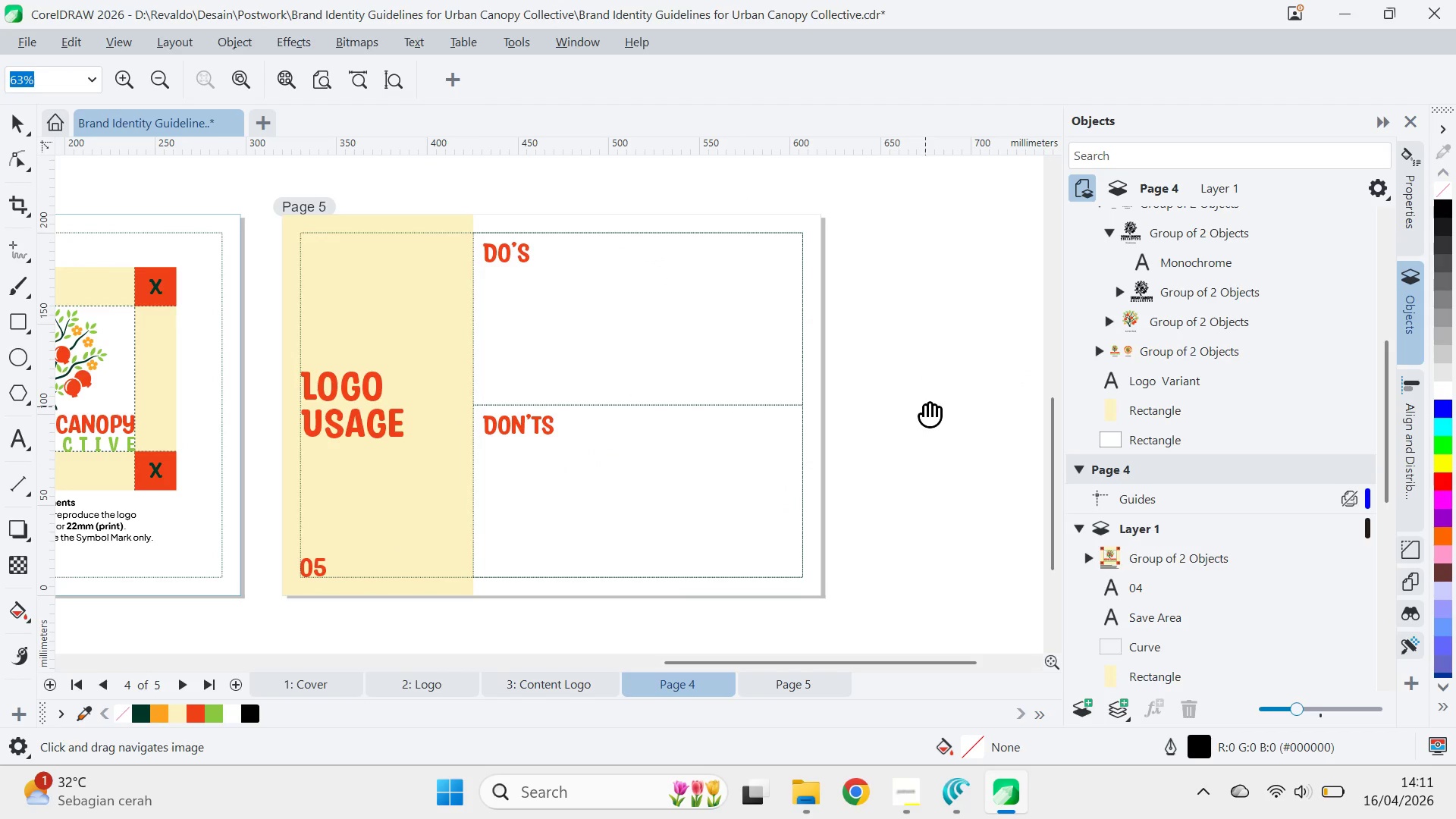 
key(V)
 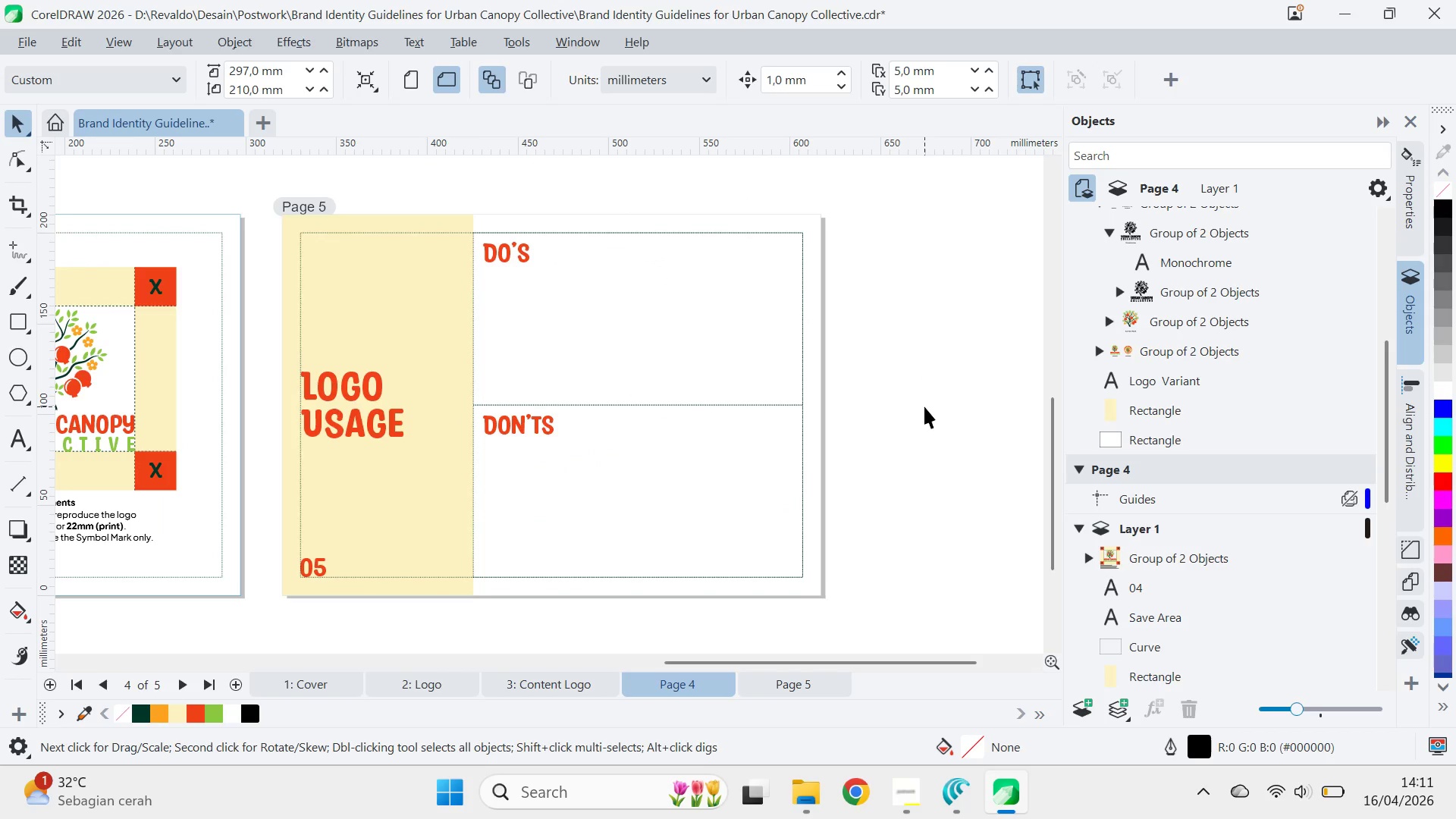 
key(Alt+AltLeft)
 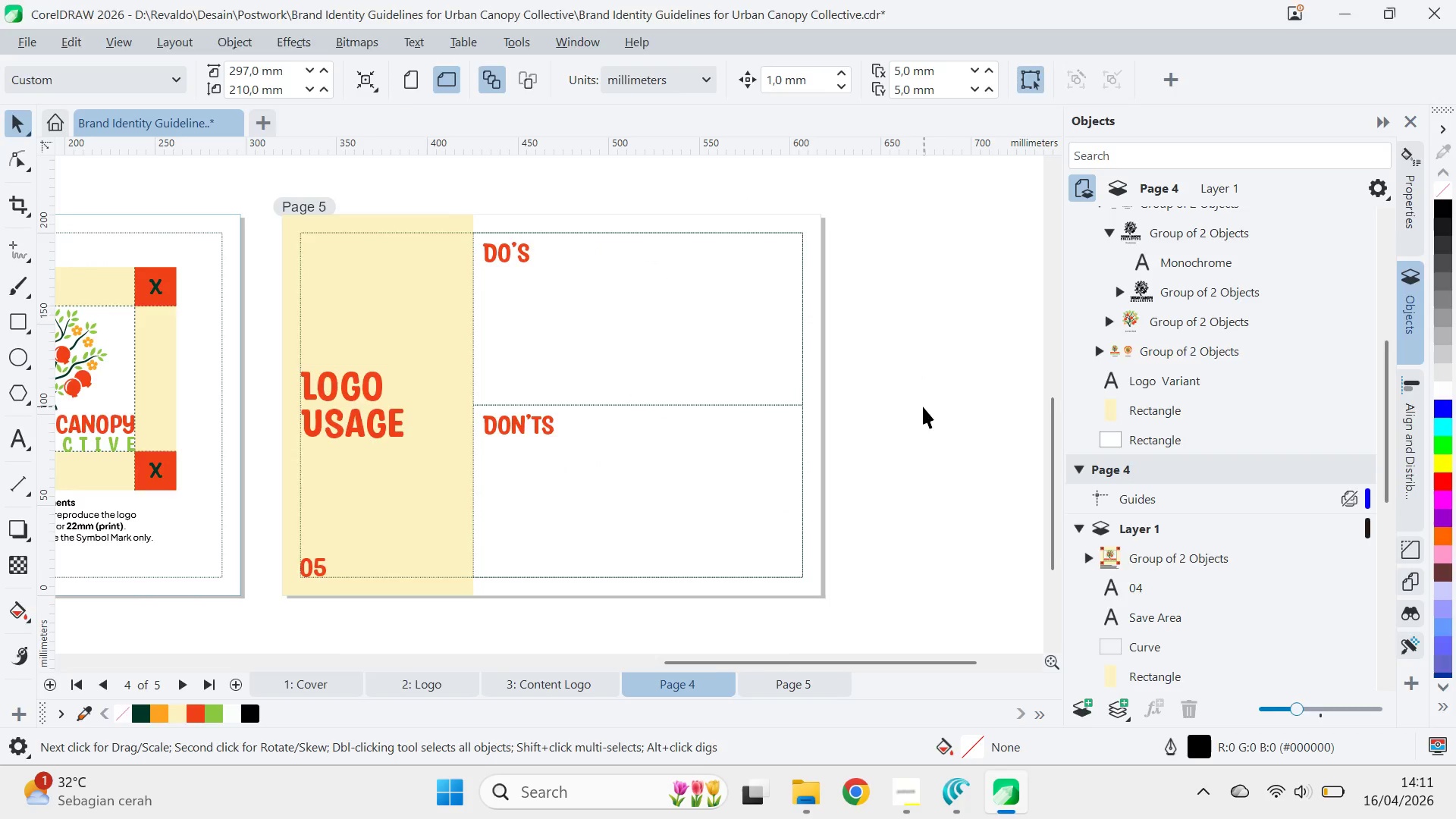 
key(Alt+Tab)